 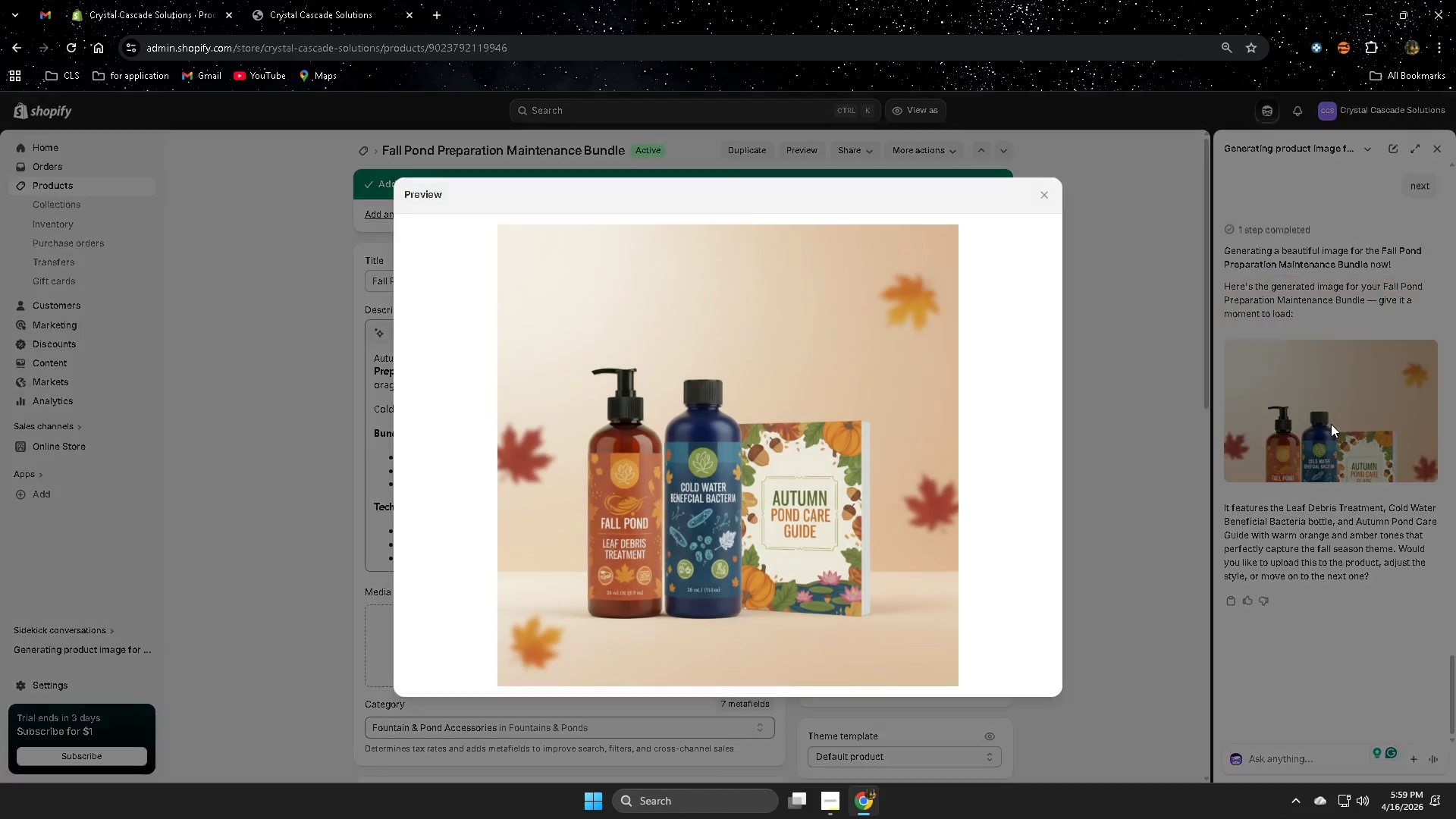 
left_click([1041, 194])
 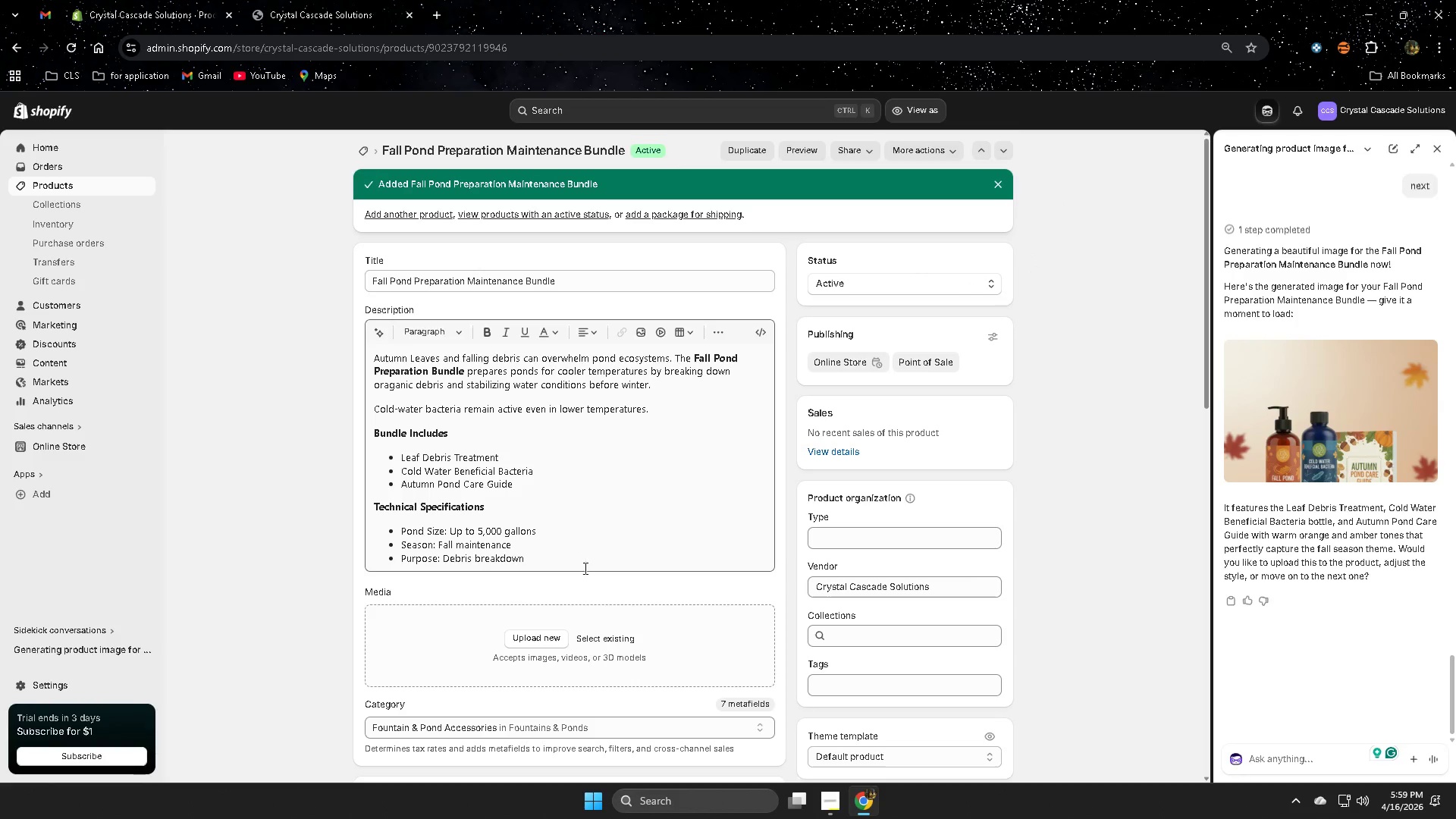 
scroll: coordinate [622, 570], scroll_direction: down, amount: 1.0
 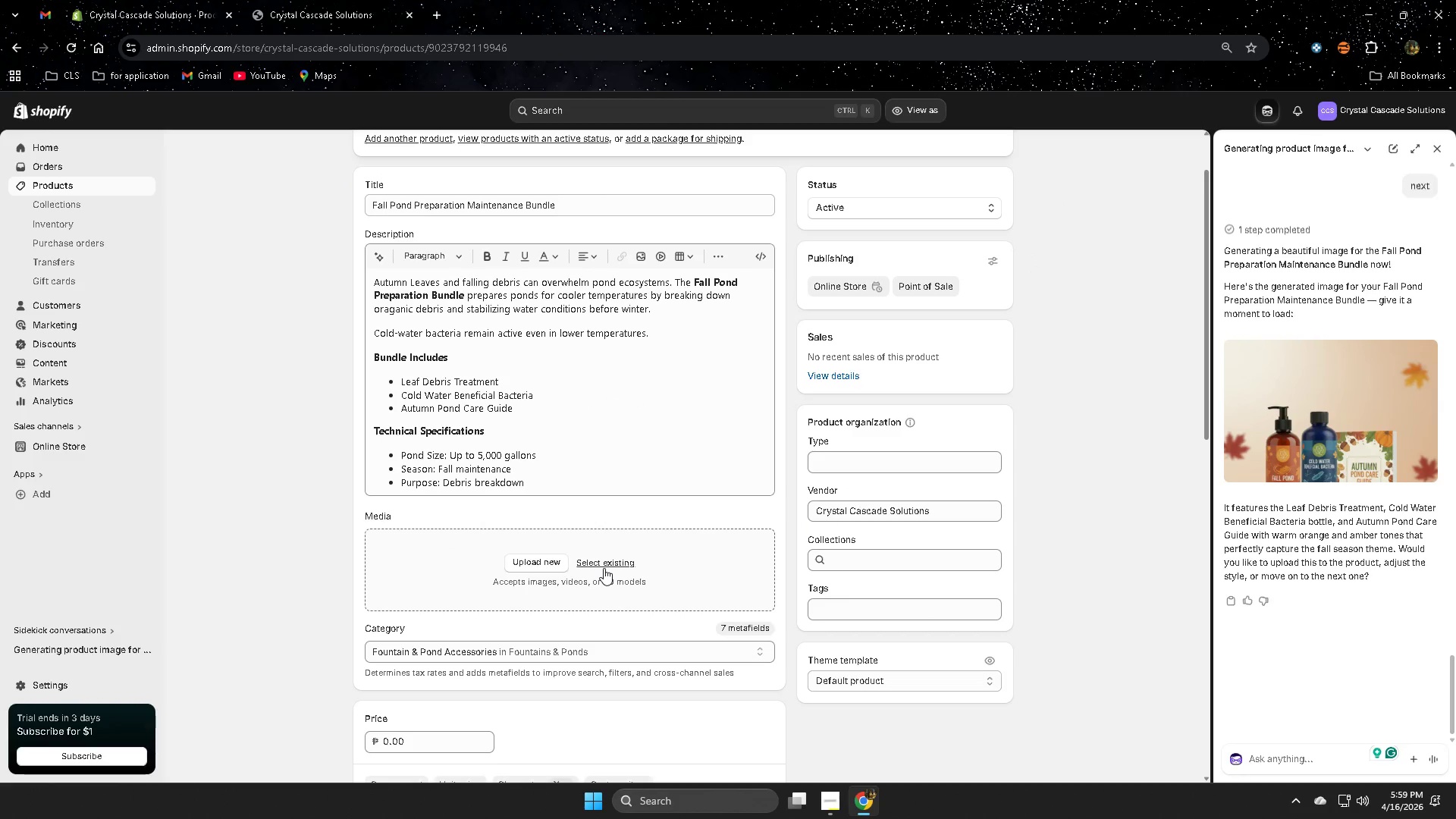 
left_click([604, 568])
 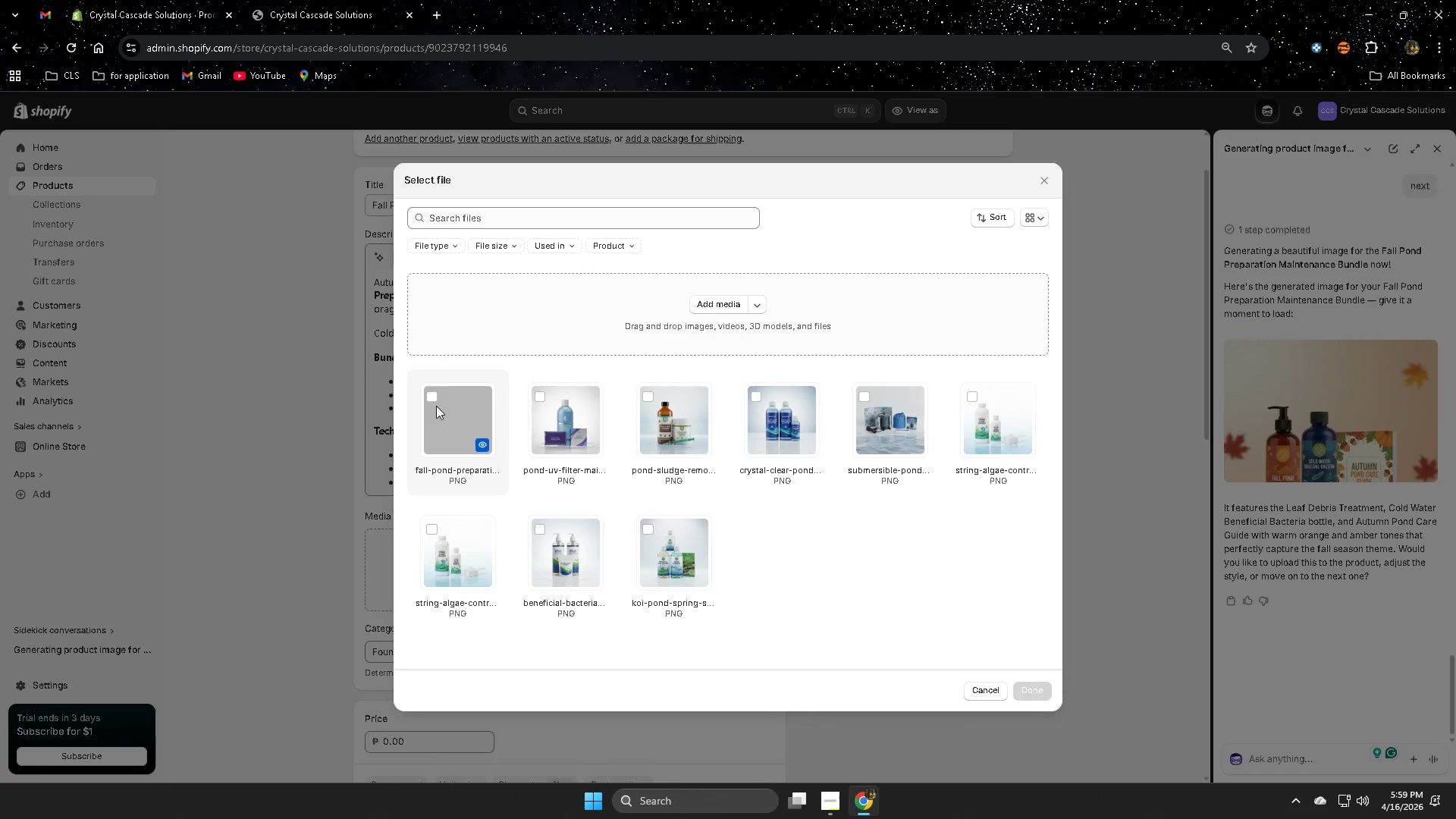 
left_click([435, 396])
 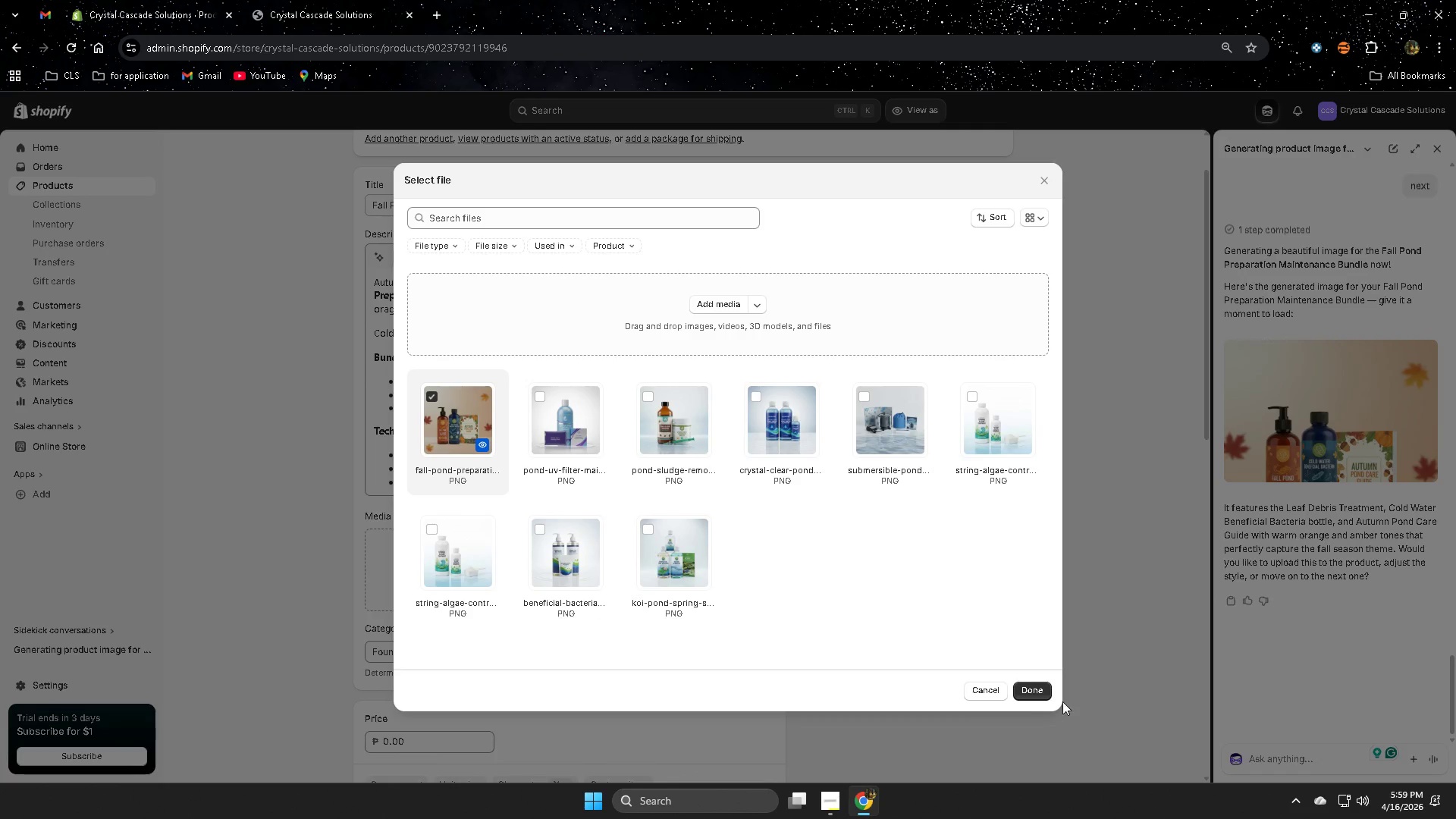 
left_click([1032, 692])
 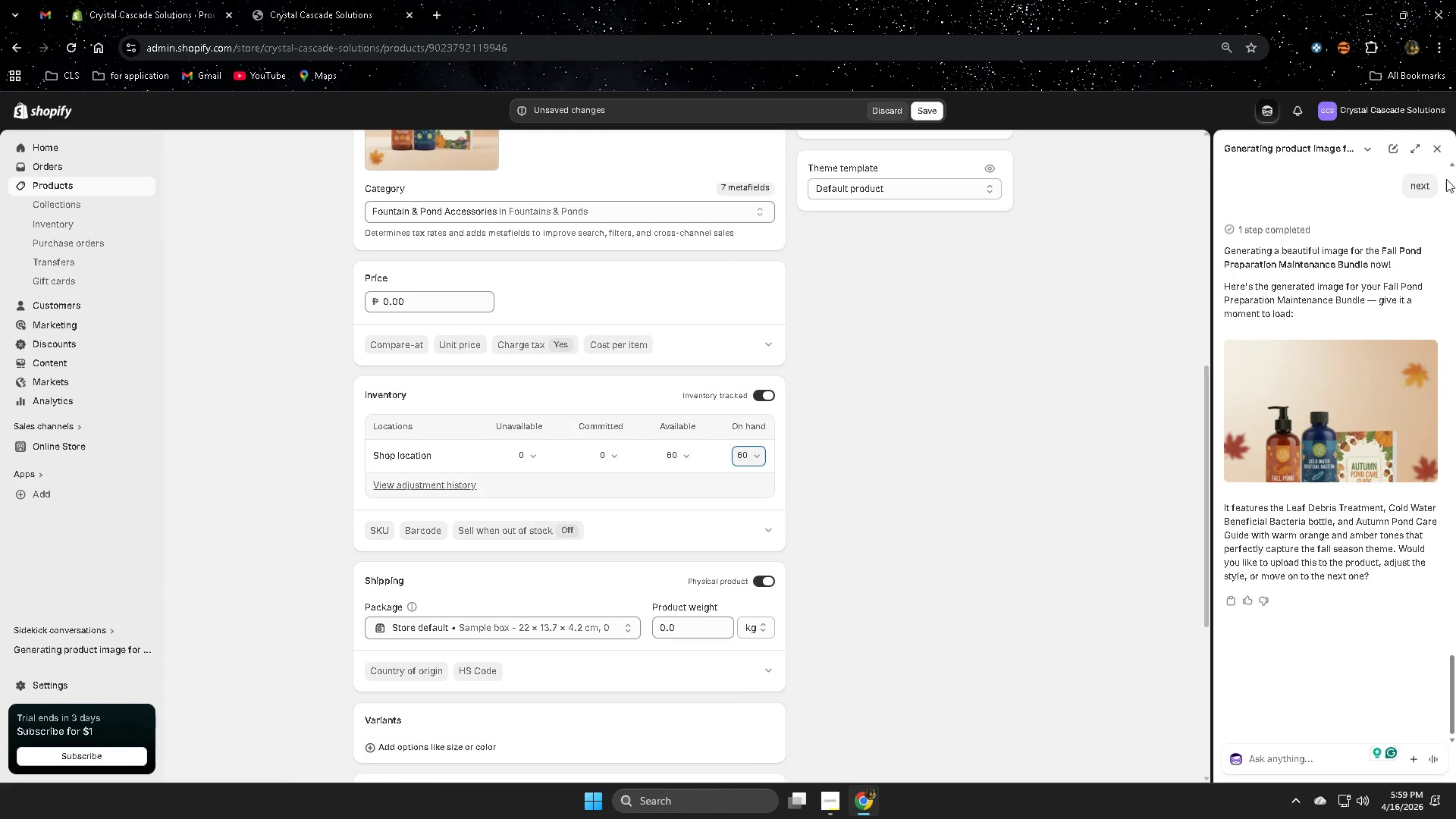 
left_click([1436, 150])
 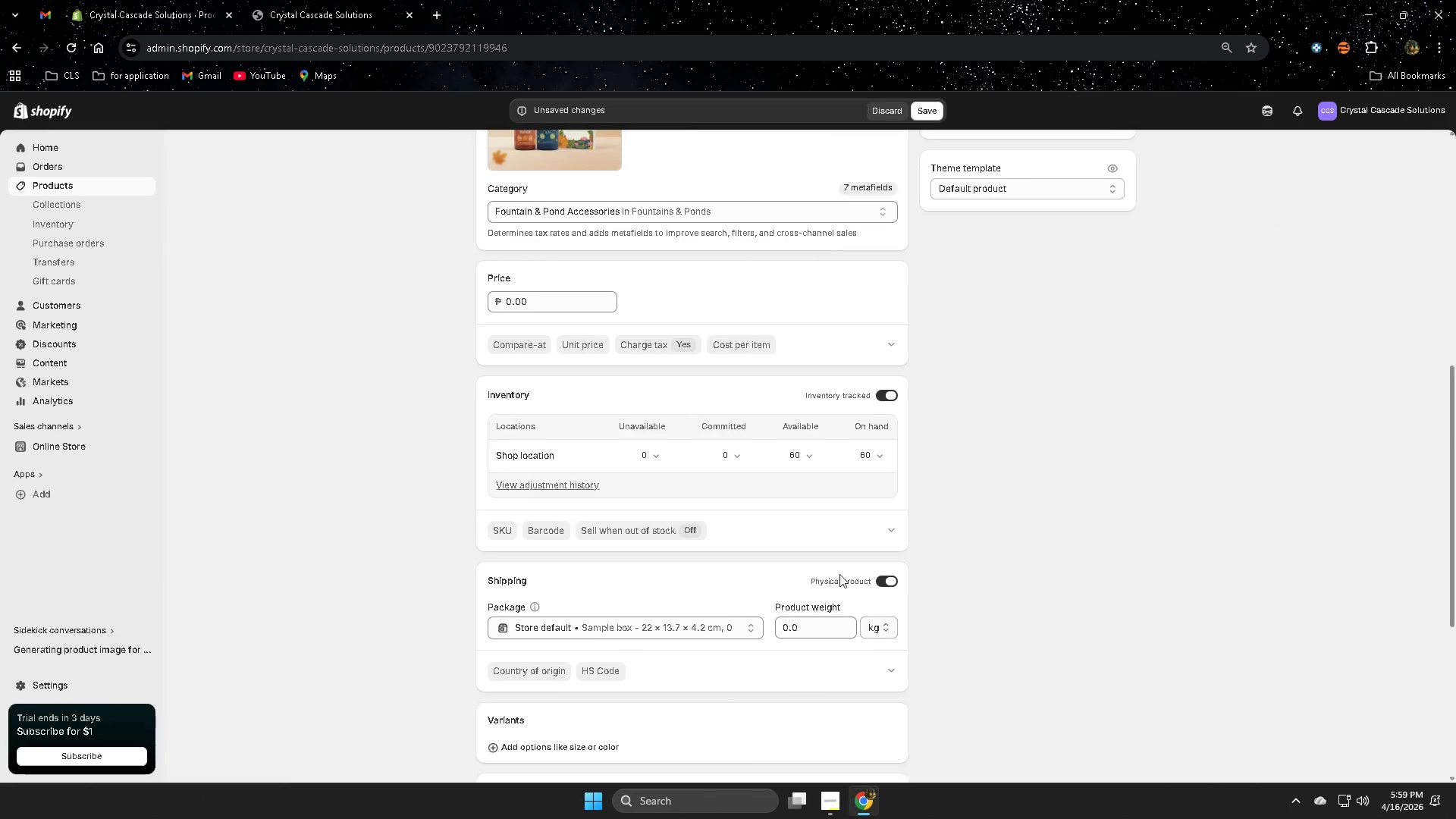 
scroll: coordinate [828, 489], scroll_direction: up, amount: 3.0
 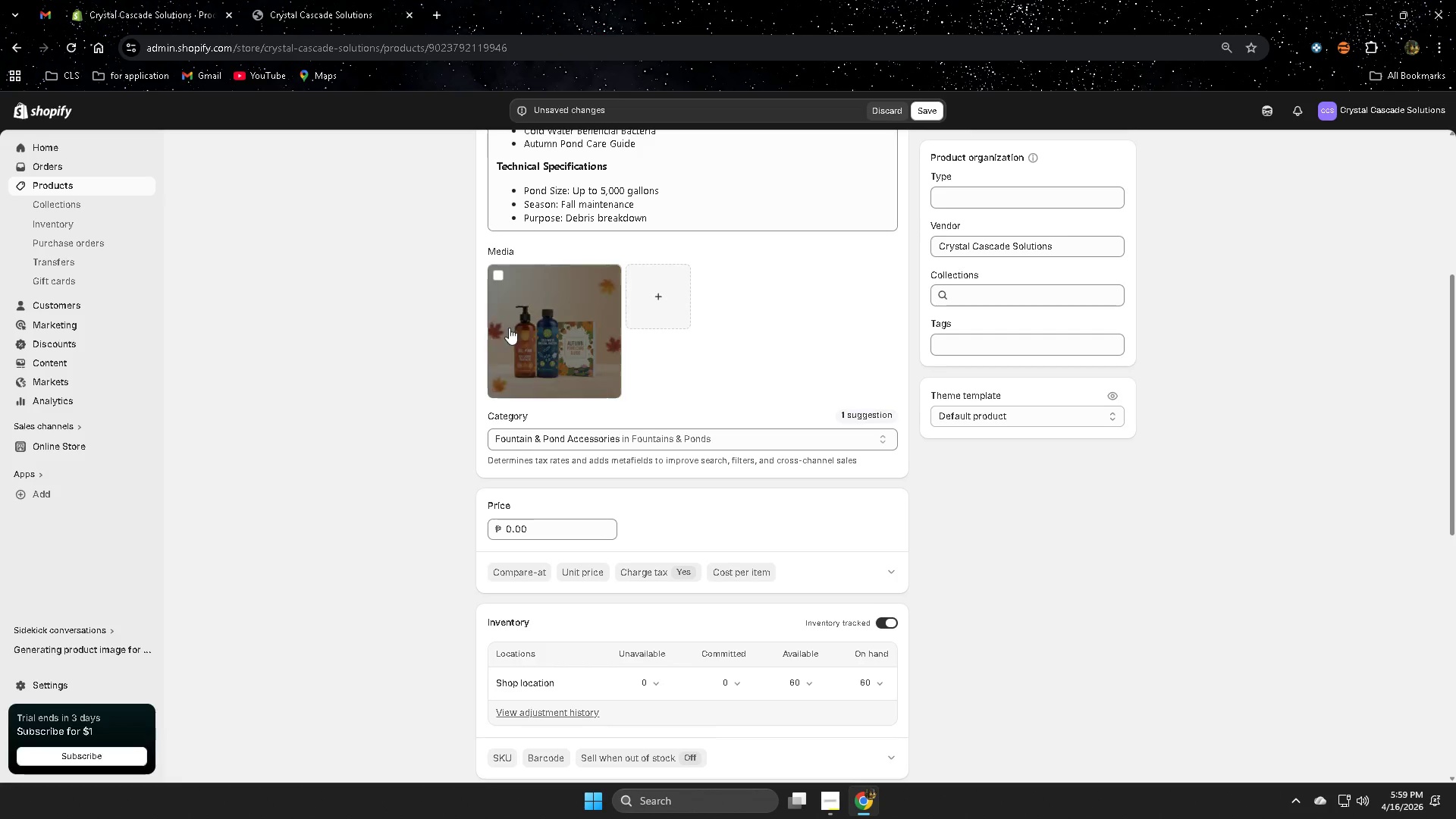 
left_click([538, 327])
 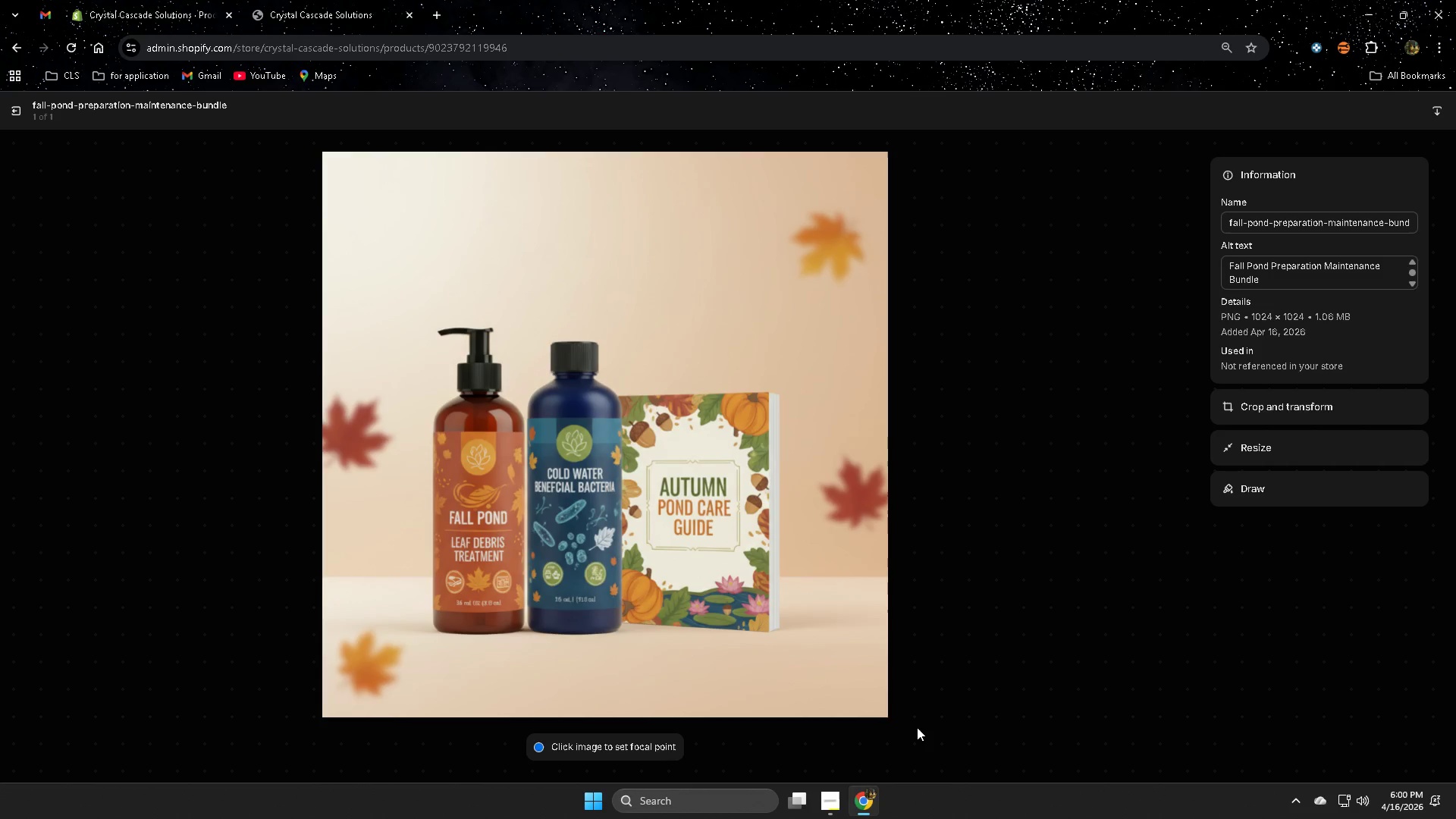 
wait(31.76)
 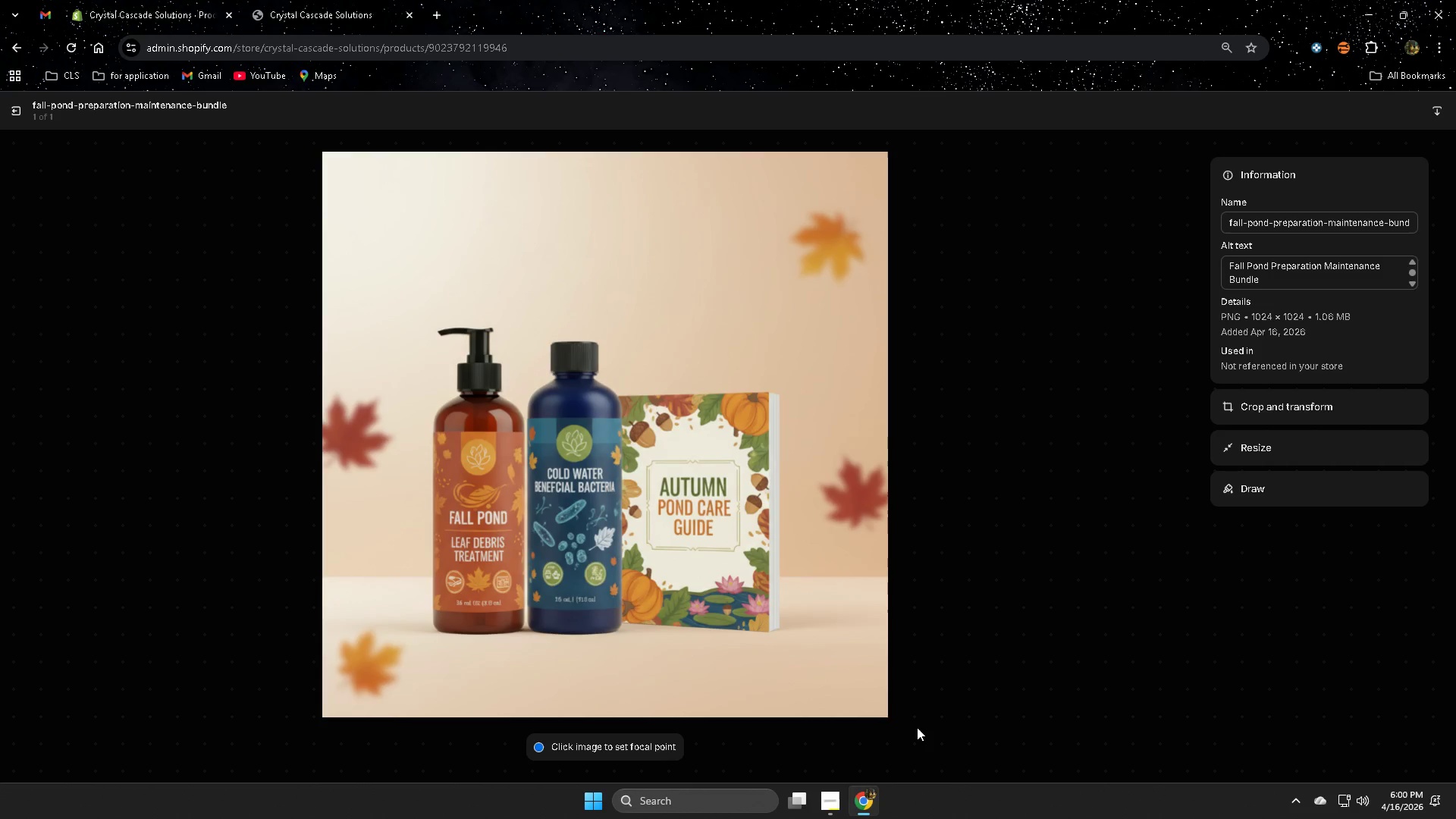 
double_click([1270, 278])
 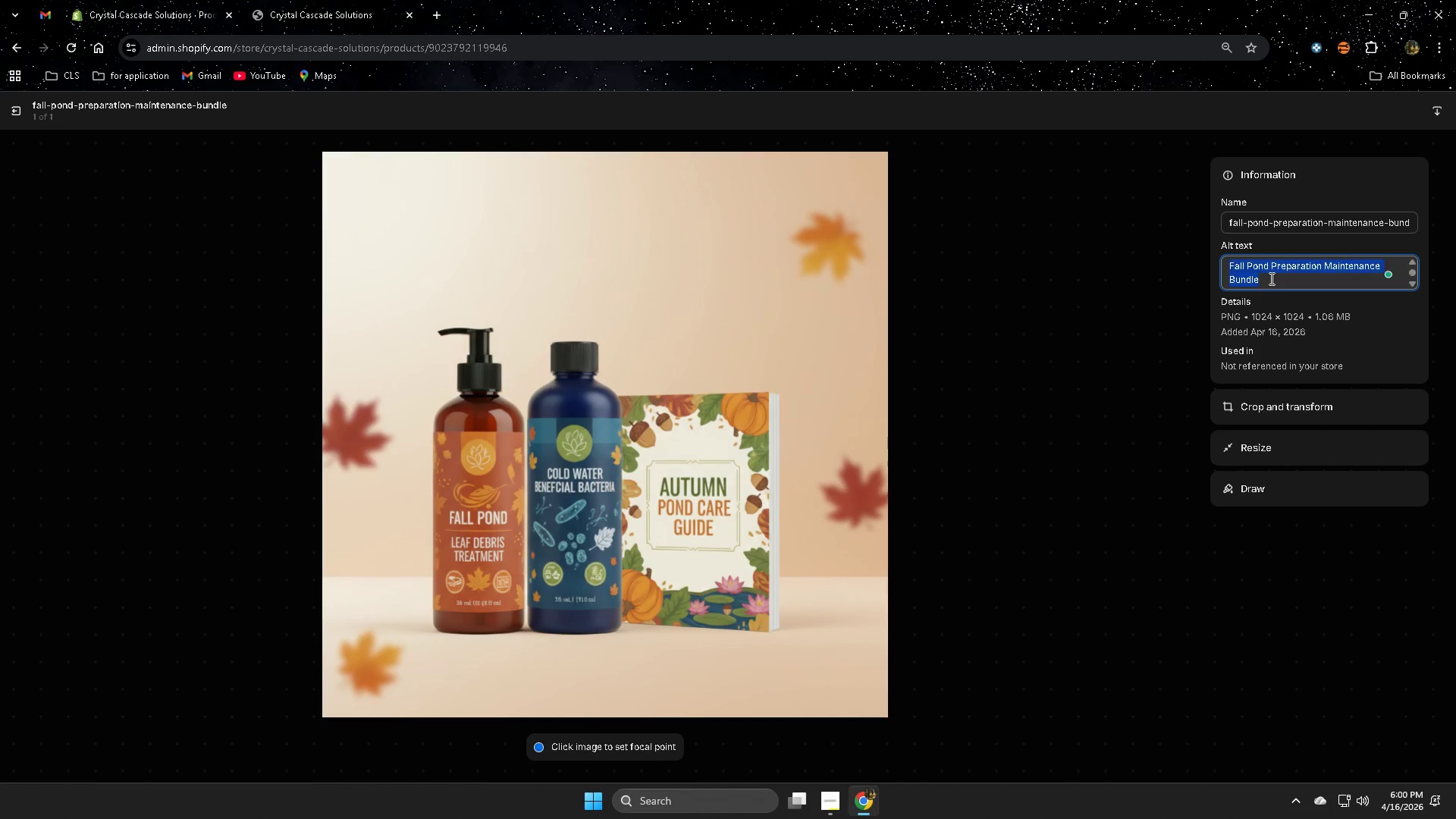 
triple_click([1270, 278])
 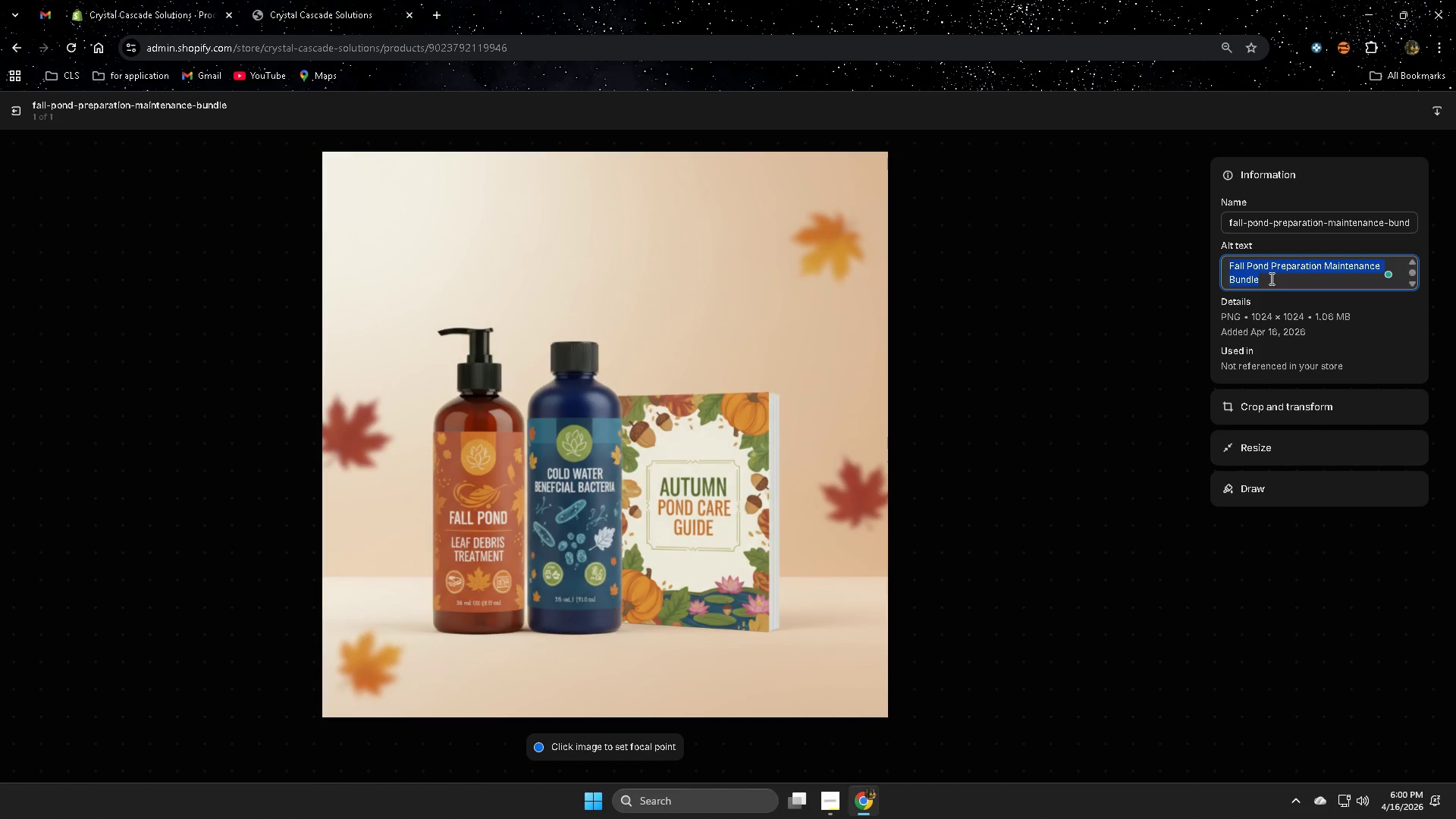 
key(Shift+ShiftRight)
 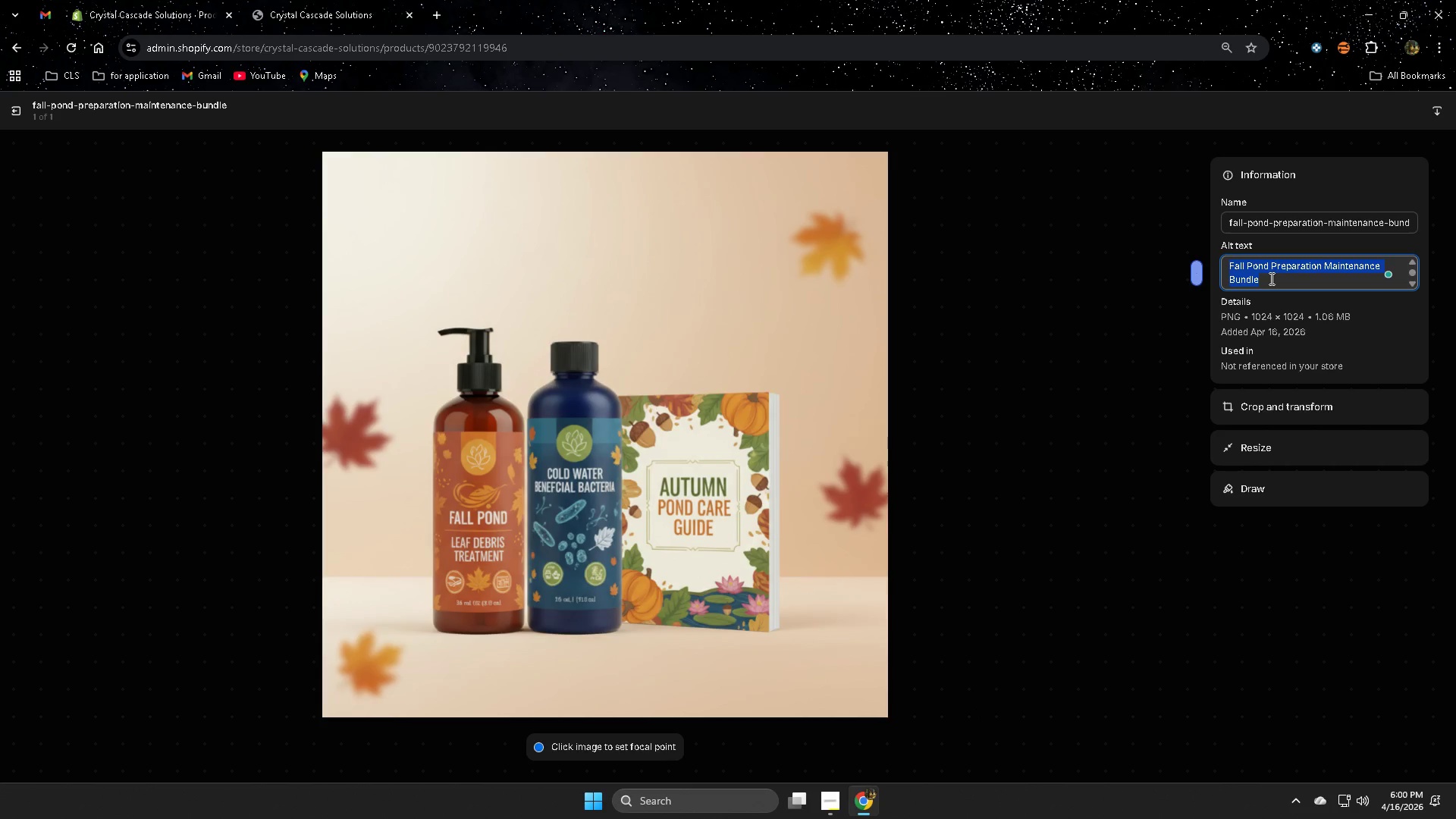 
wait(7.95)
 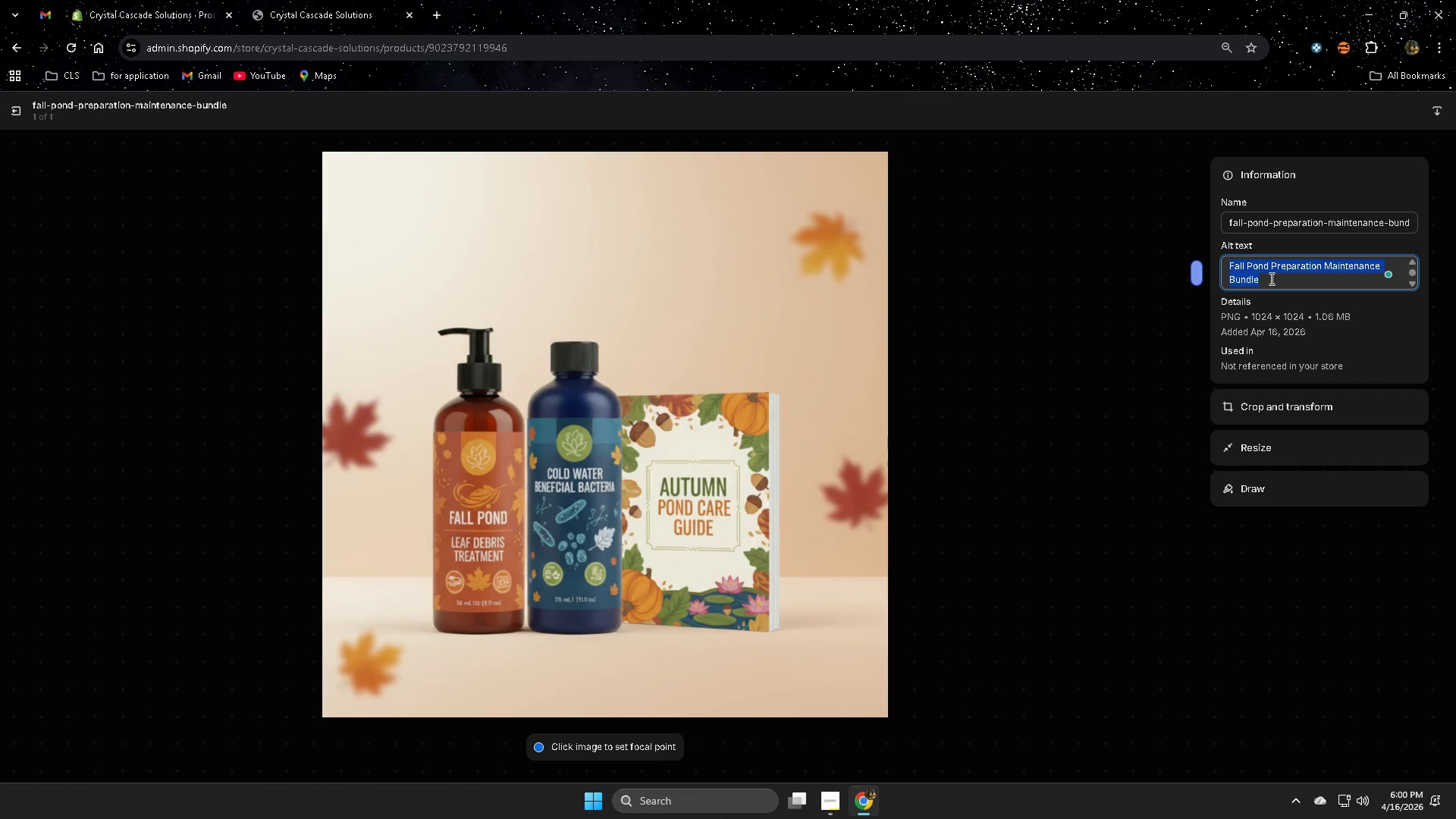 
left_click([1324, 281])
 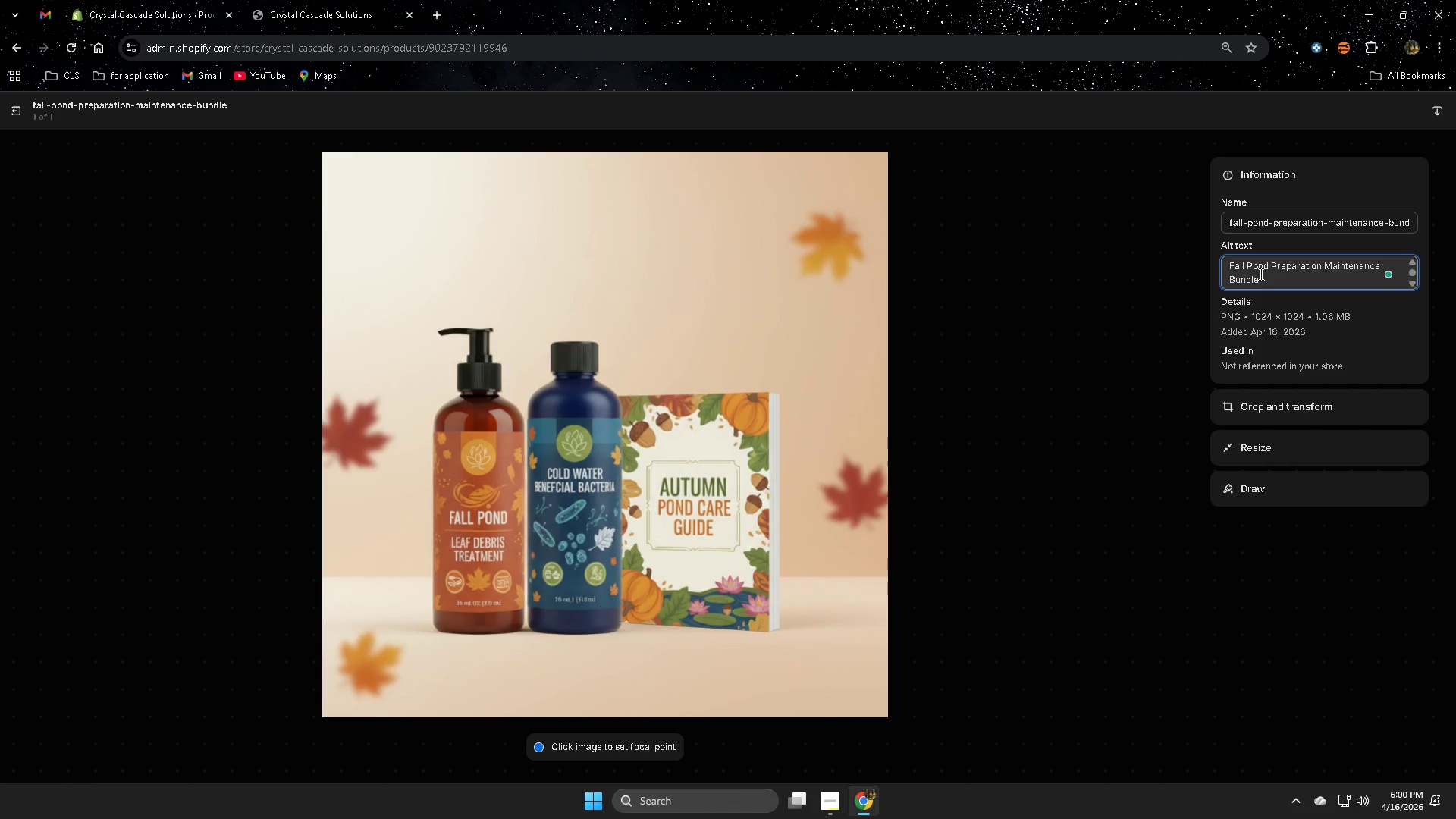 
wait(6.69)
 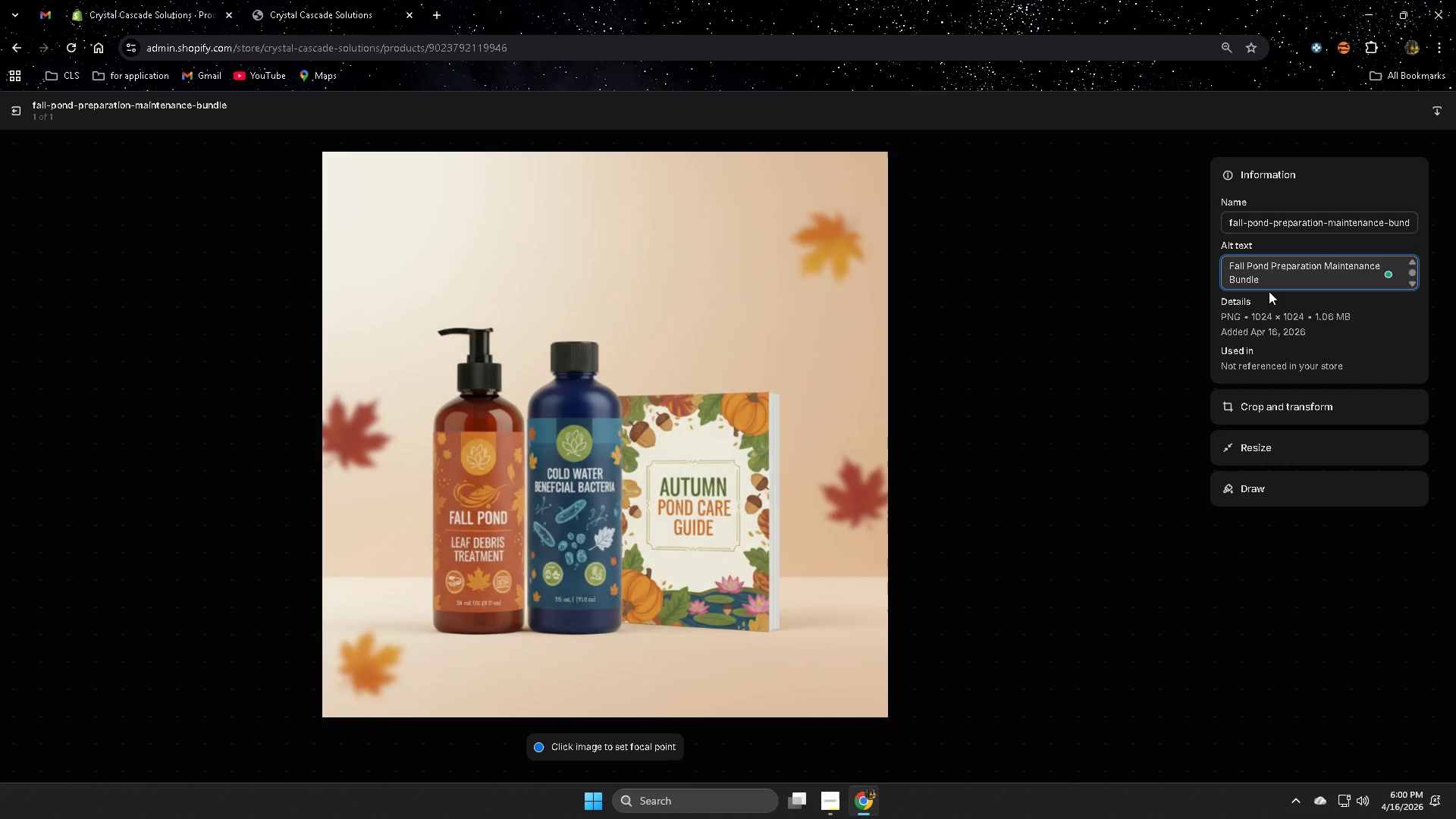 
left_click([20, 111])
 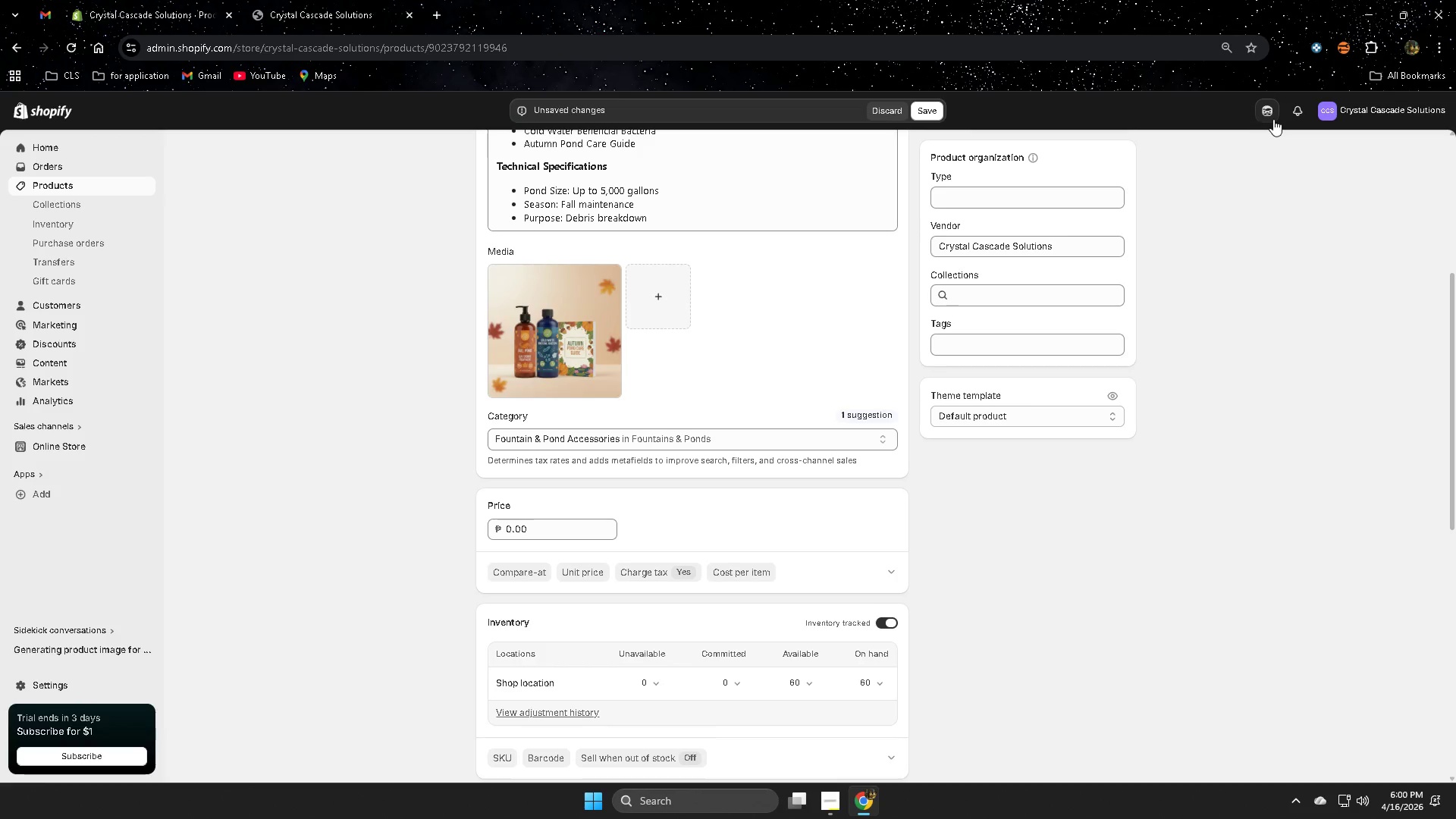 
left_click([550, 314])
 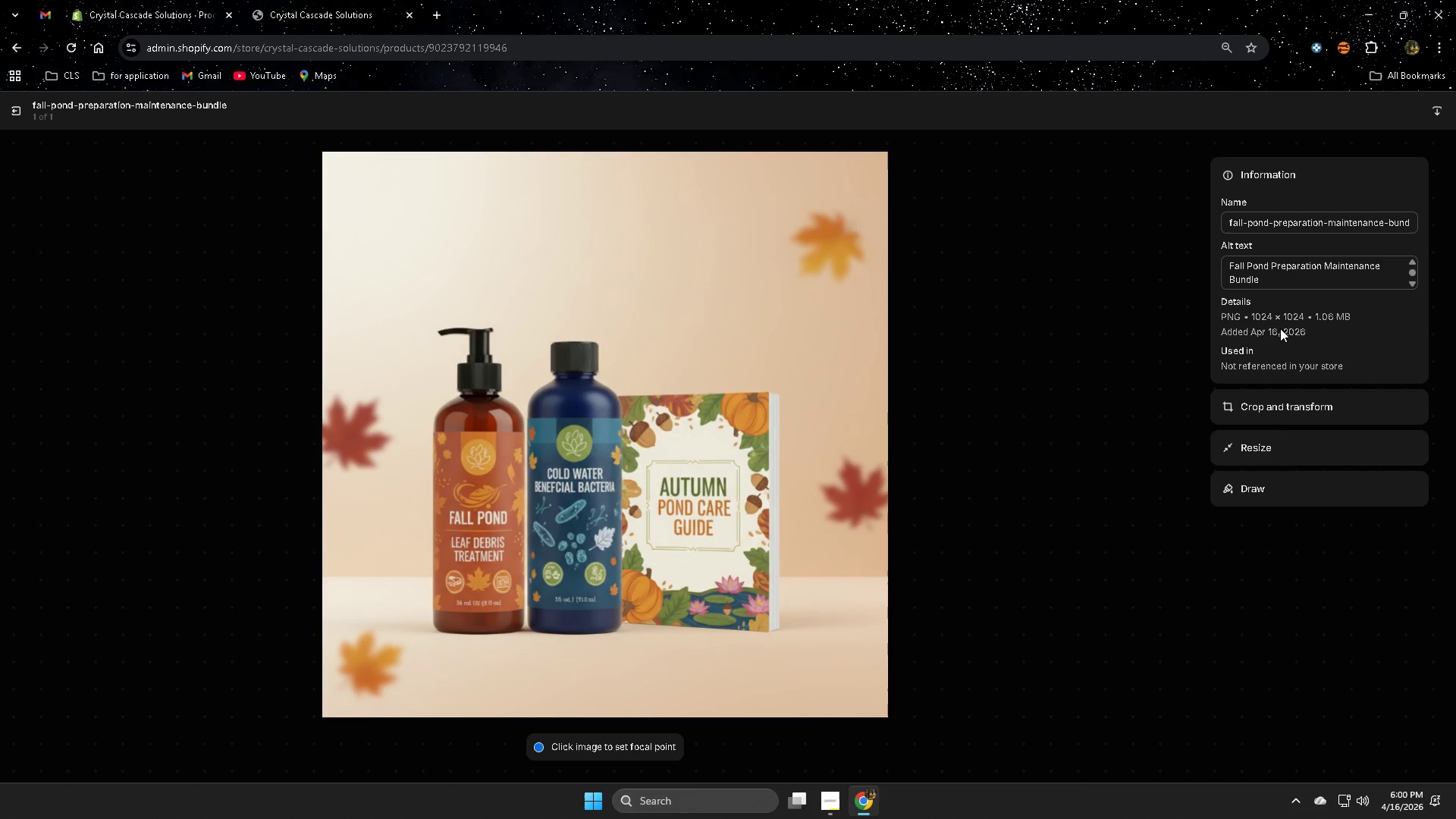 
left_click([1316, 275])
 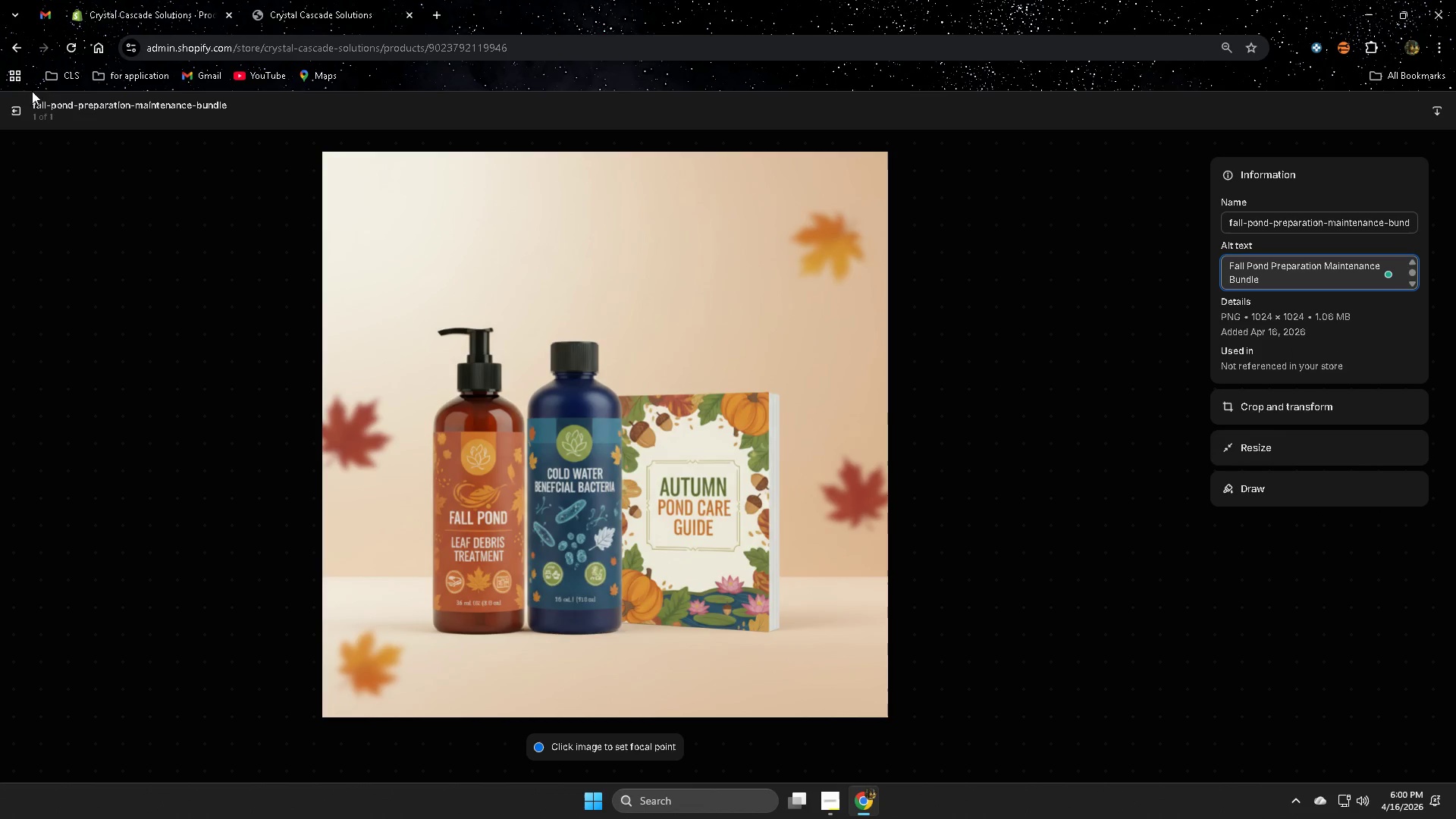 
left_click([24, 118])
 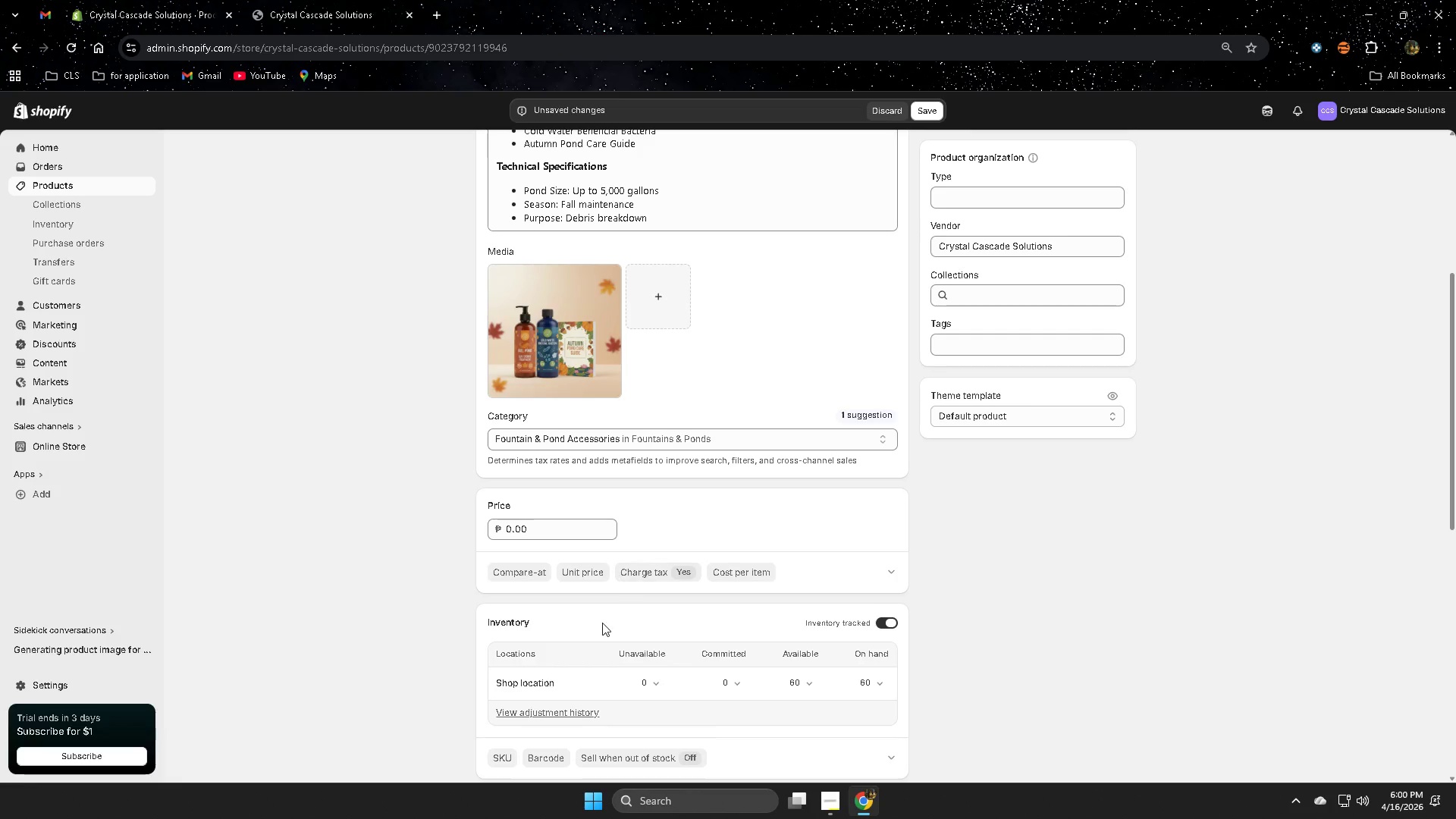 
scroll: coordinate [447, 608], scroll_direction: up, amount: 3.0
 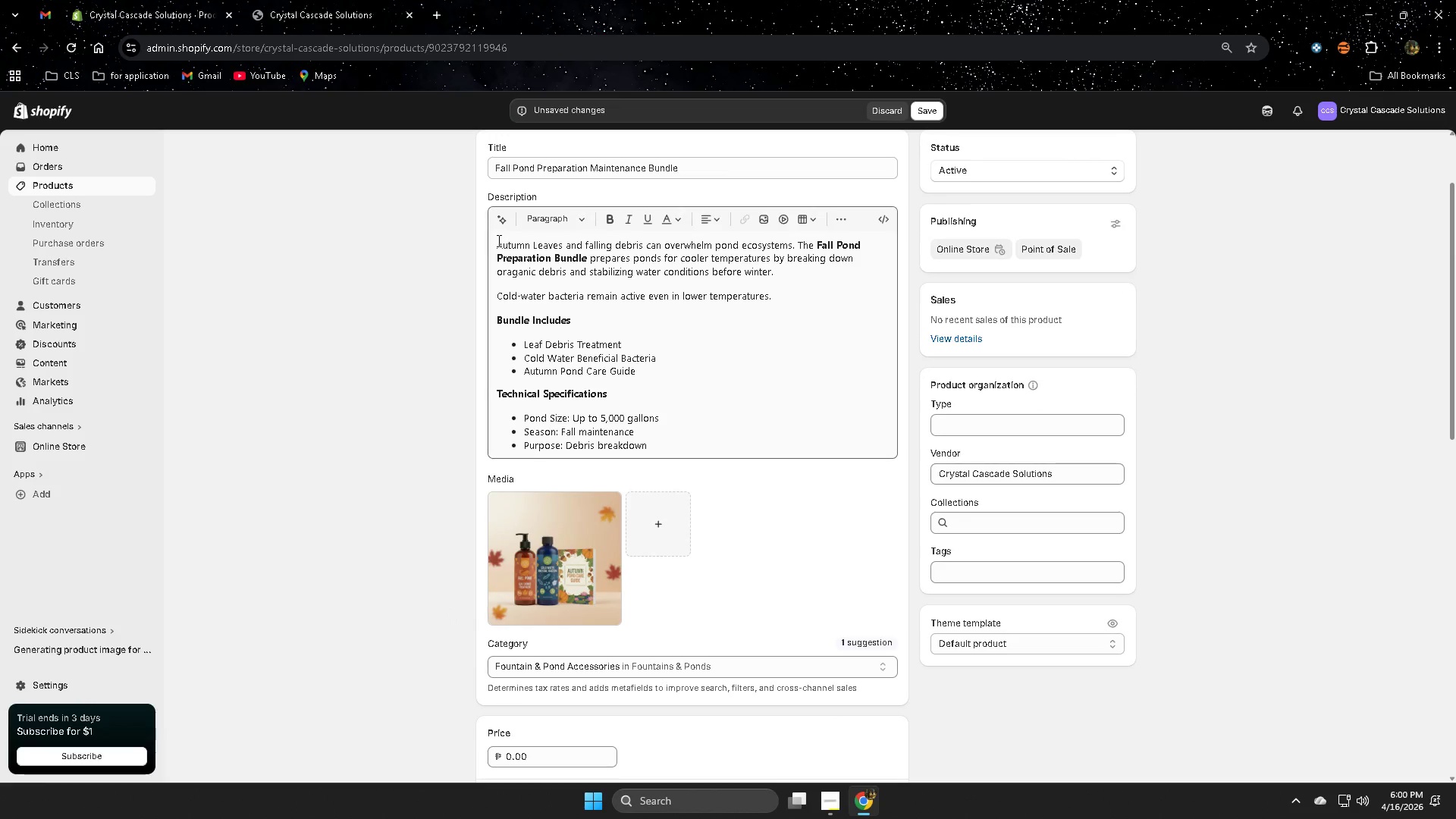 
left_click_drag(start_coordinate=[504, 242], to_coordinate=[551, 243])
 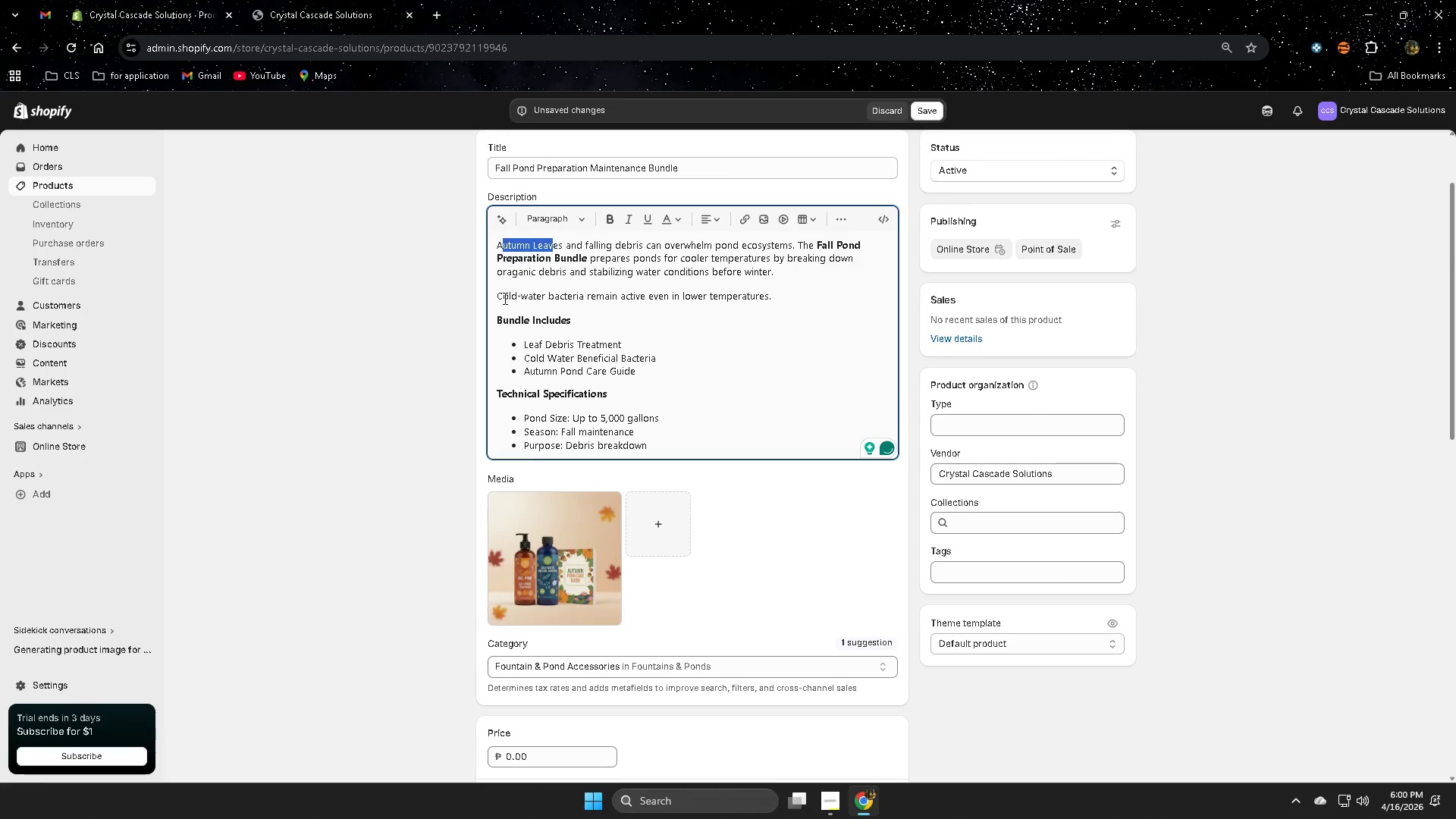 
left_click([504, 295])
 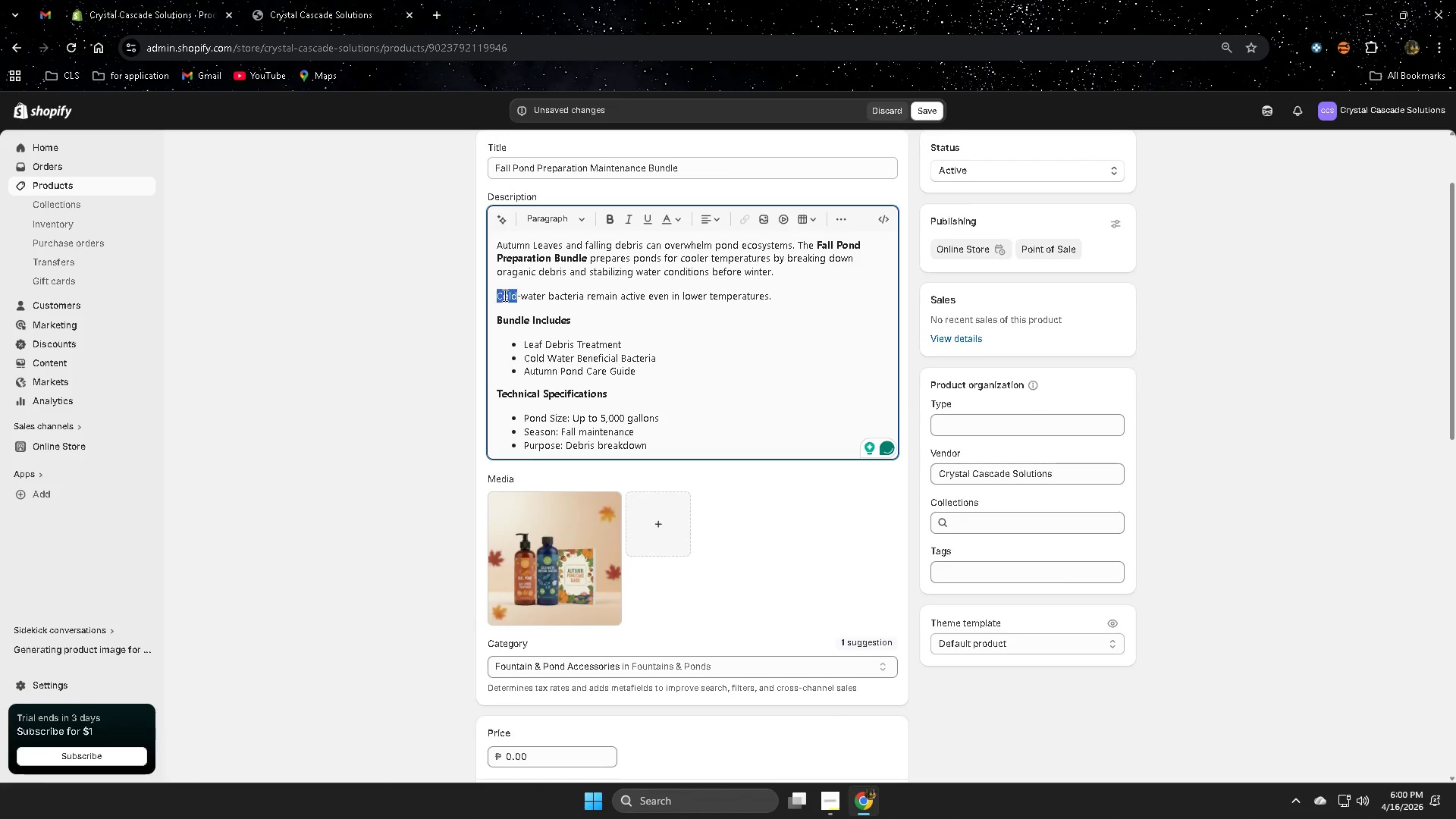 
left_click_drag(start_coordinate=[504, 295], to_coordinate=[765, 300])
 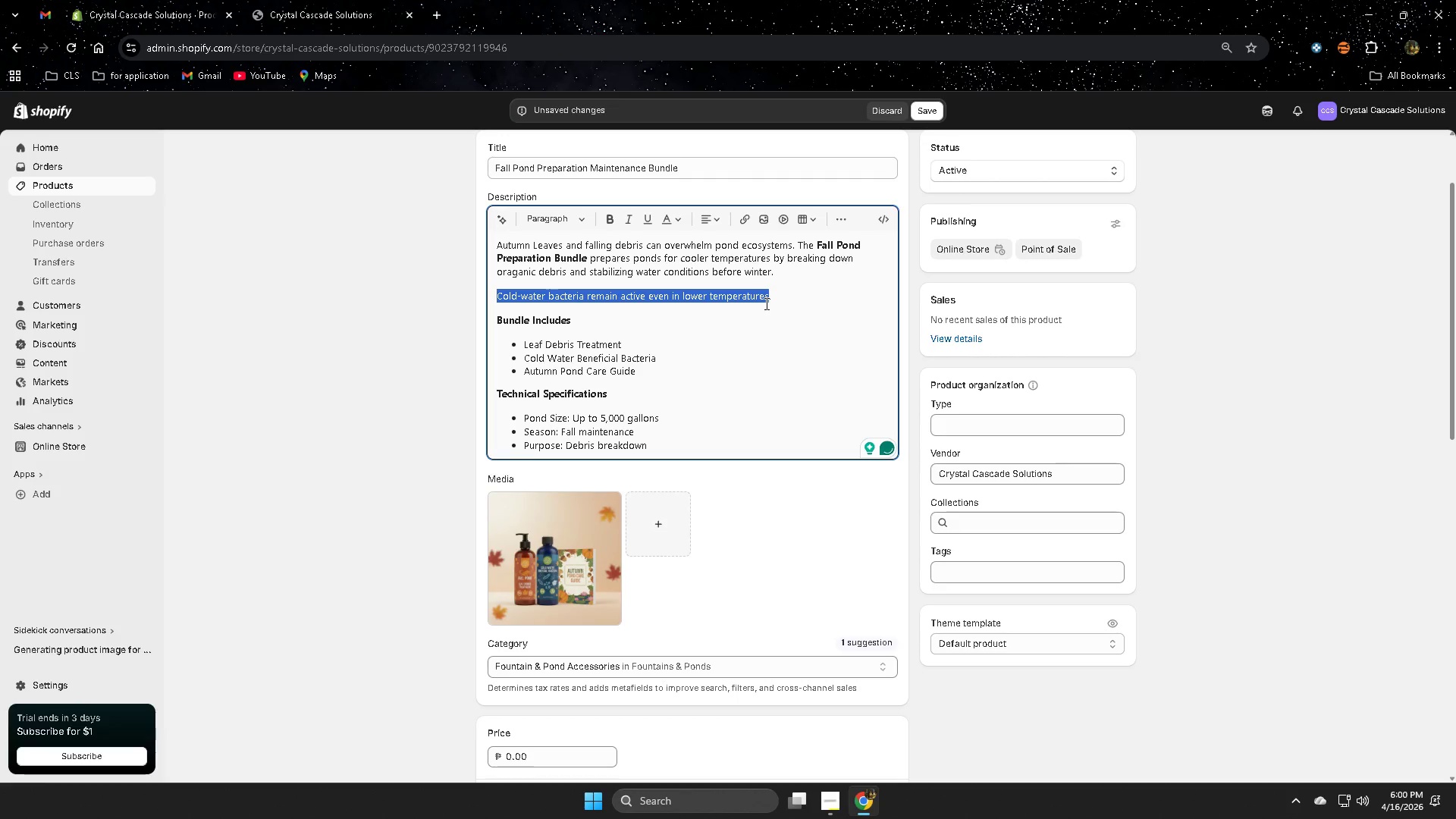 
key(Control+C)
 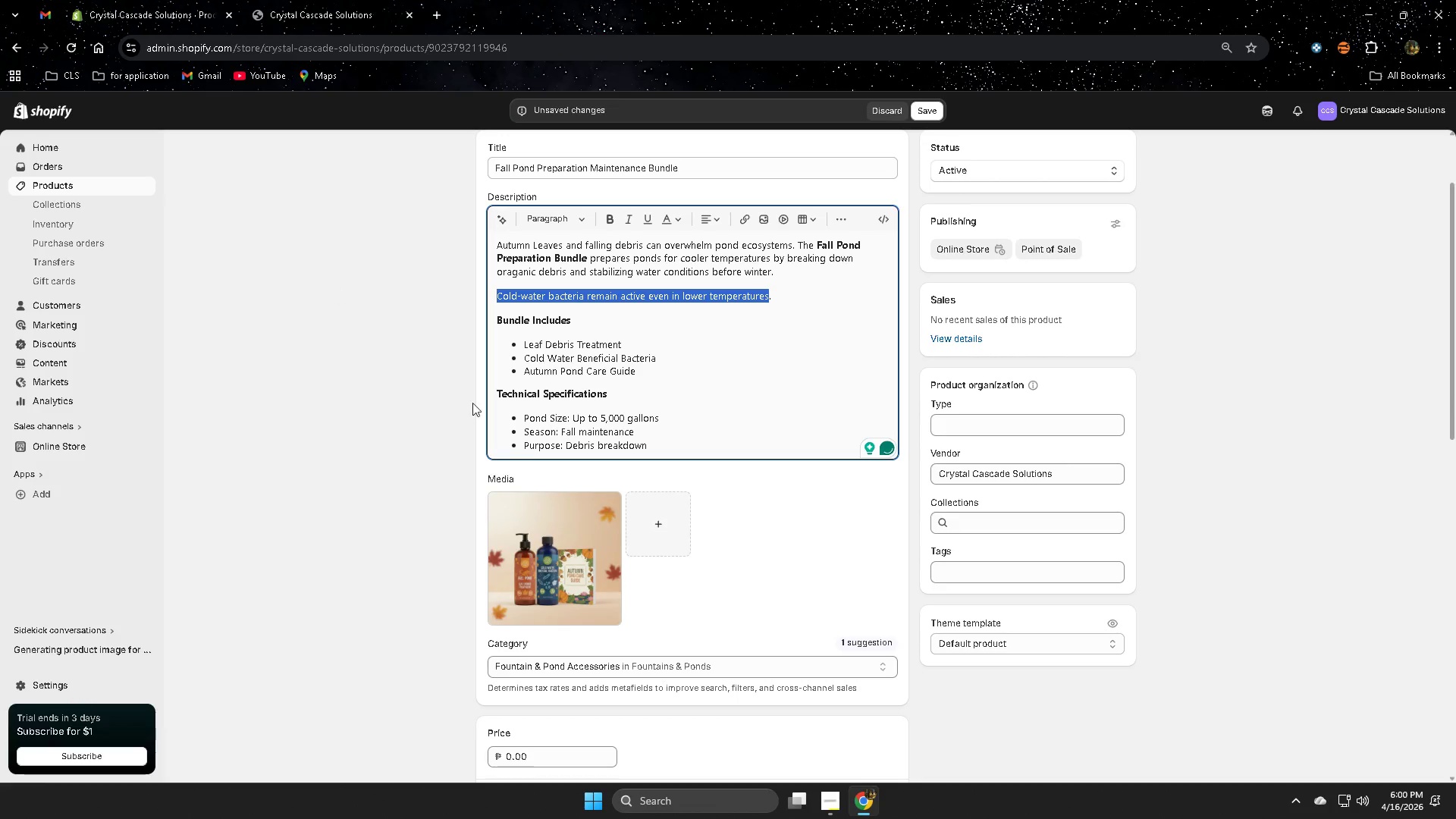 
left_click([552, 545])
 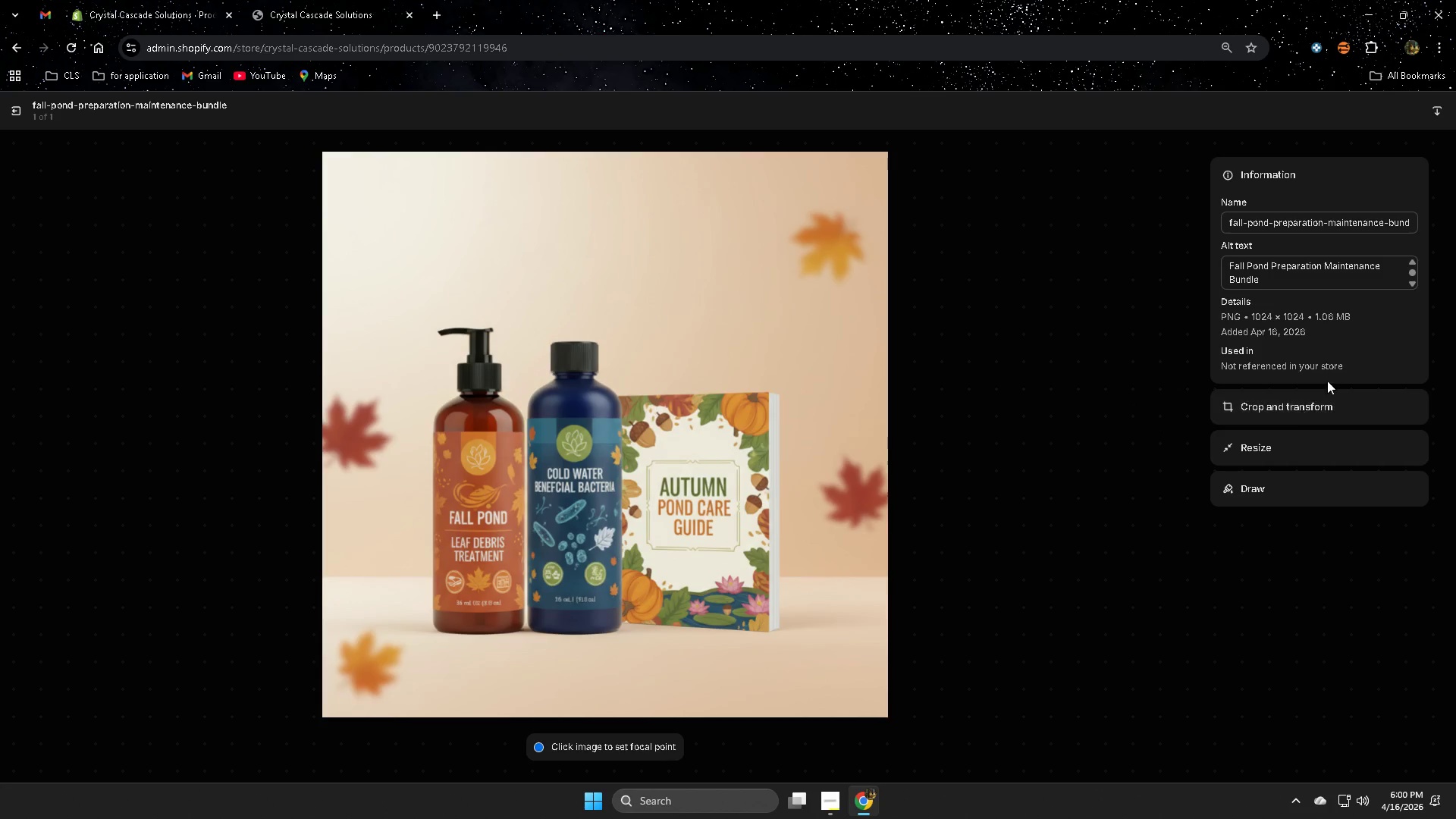 
left_click([1288, 279])
 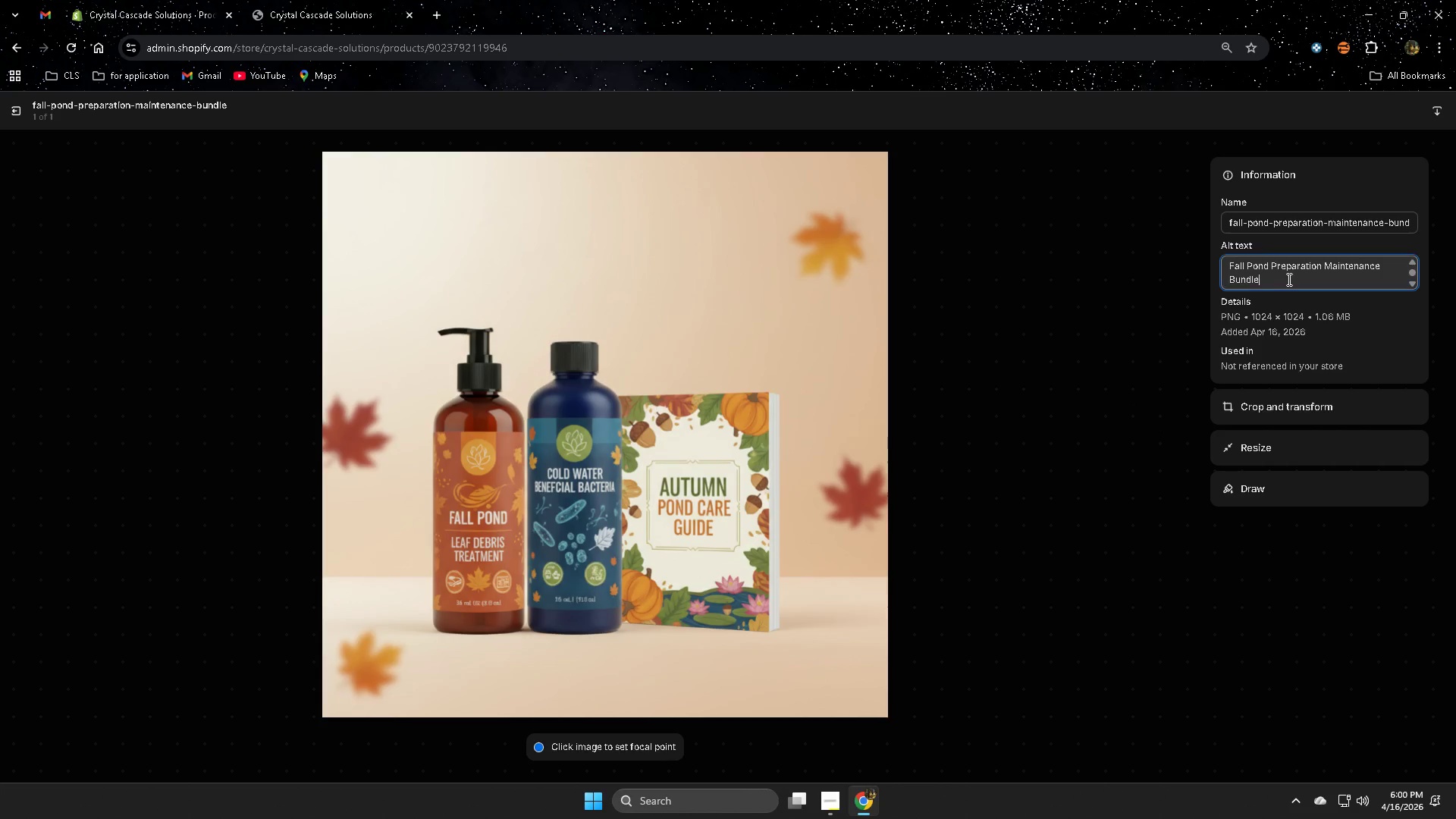 
key(Space)
 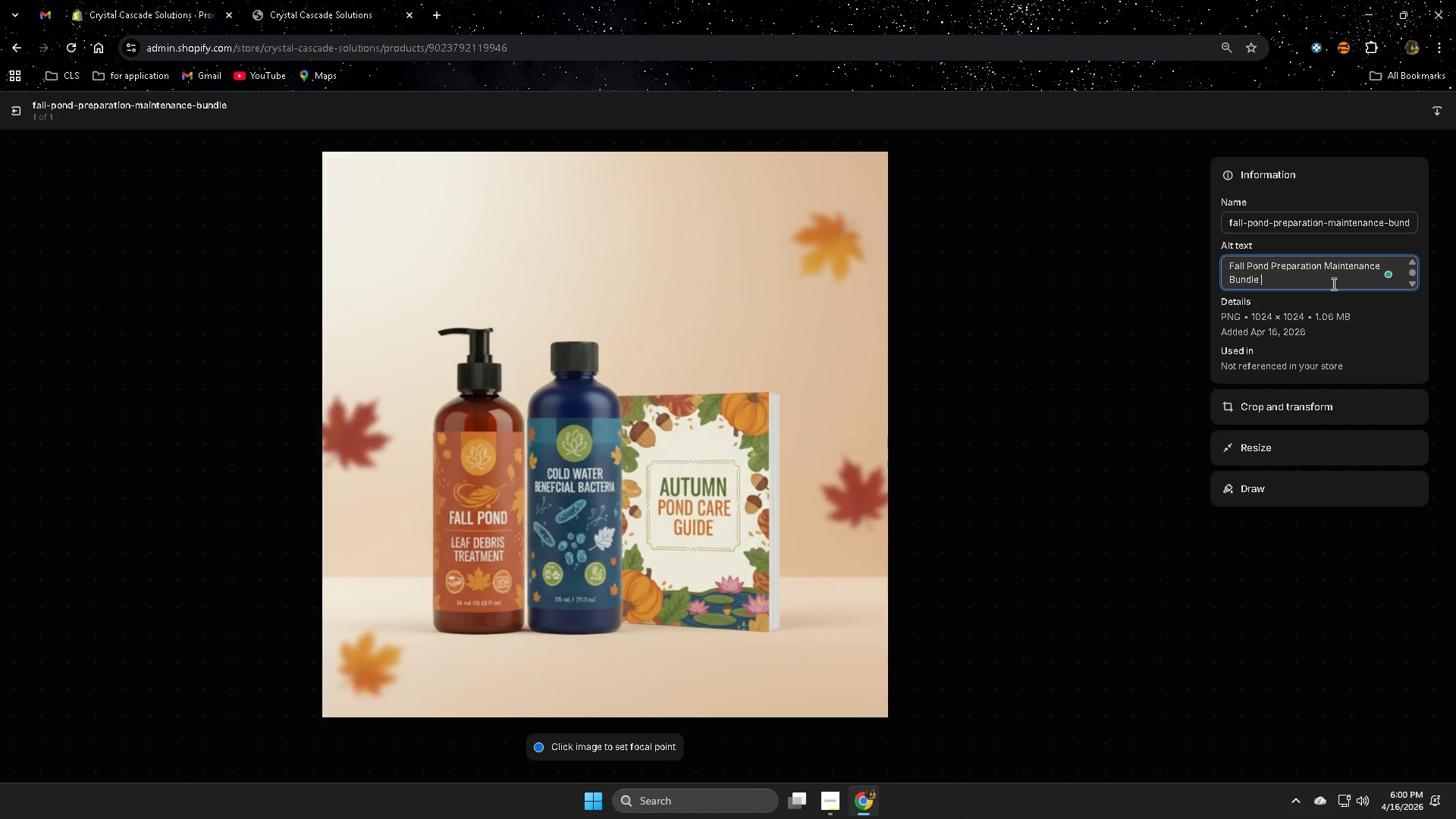 
key(Control+ControlLeft)
 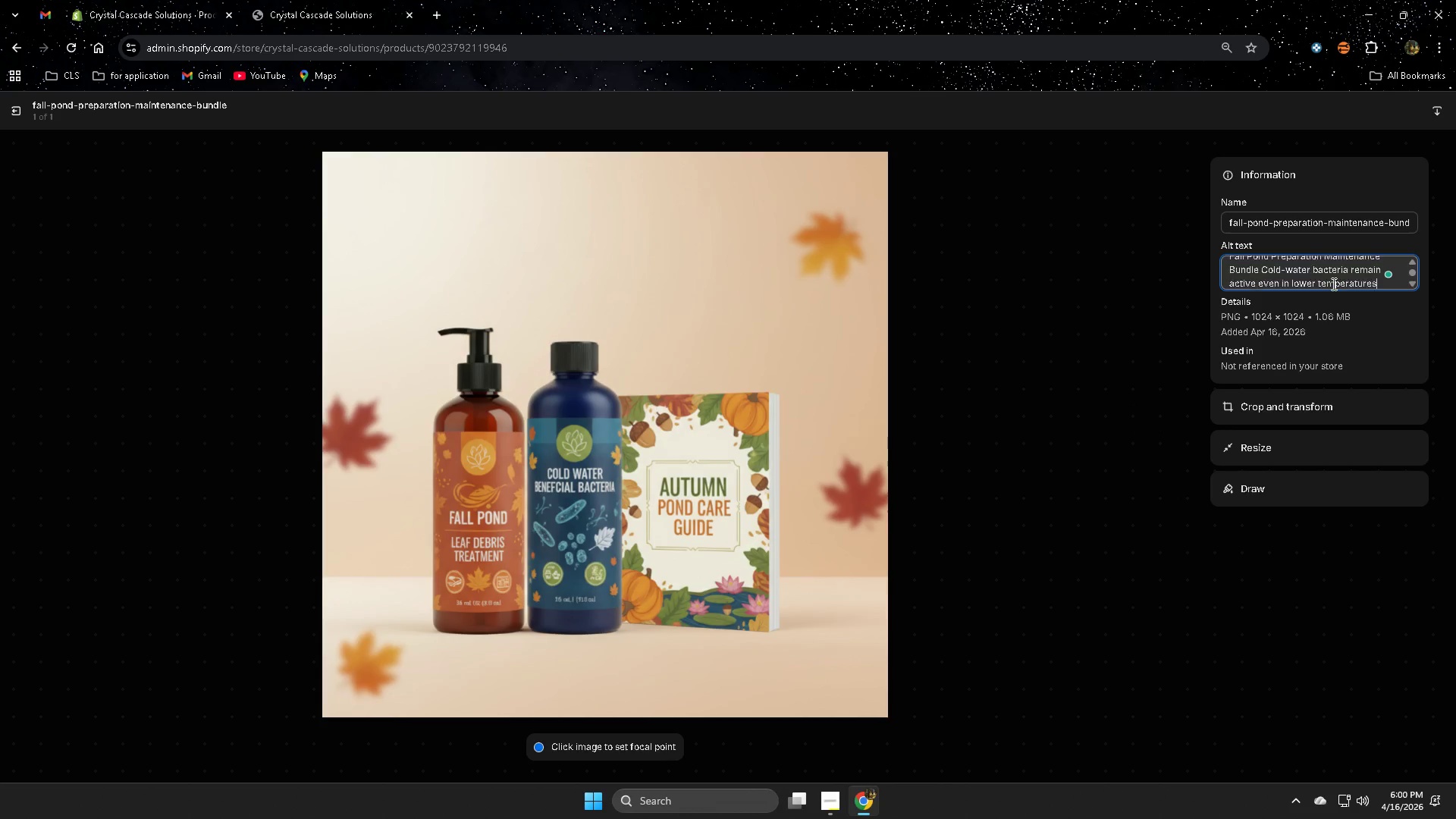 
key(Control+V)
 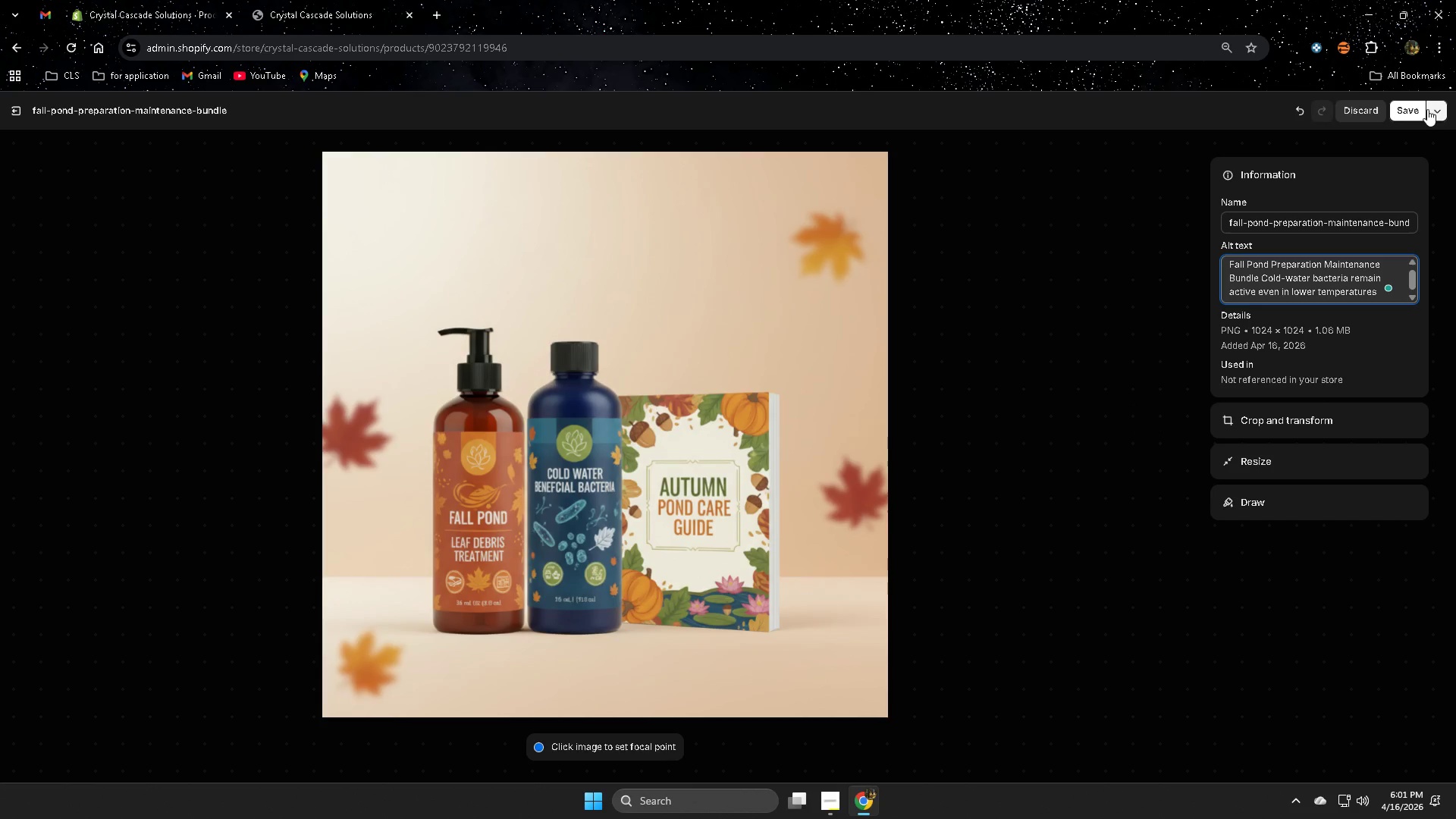 
left_click([1404, 108])
 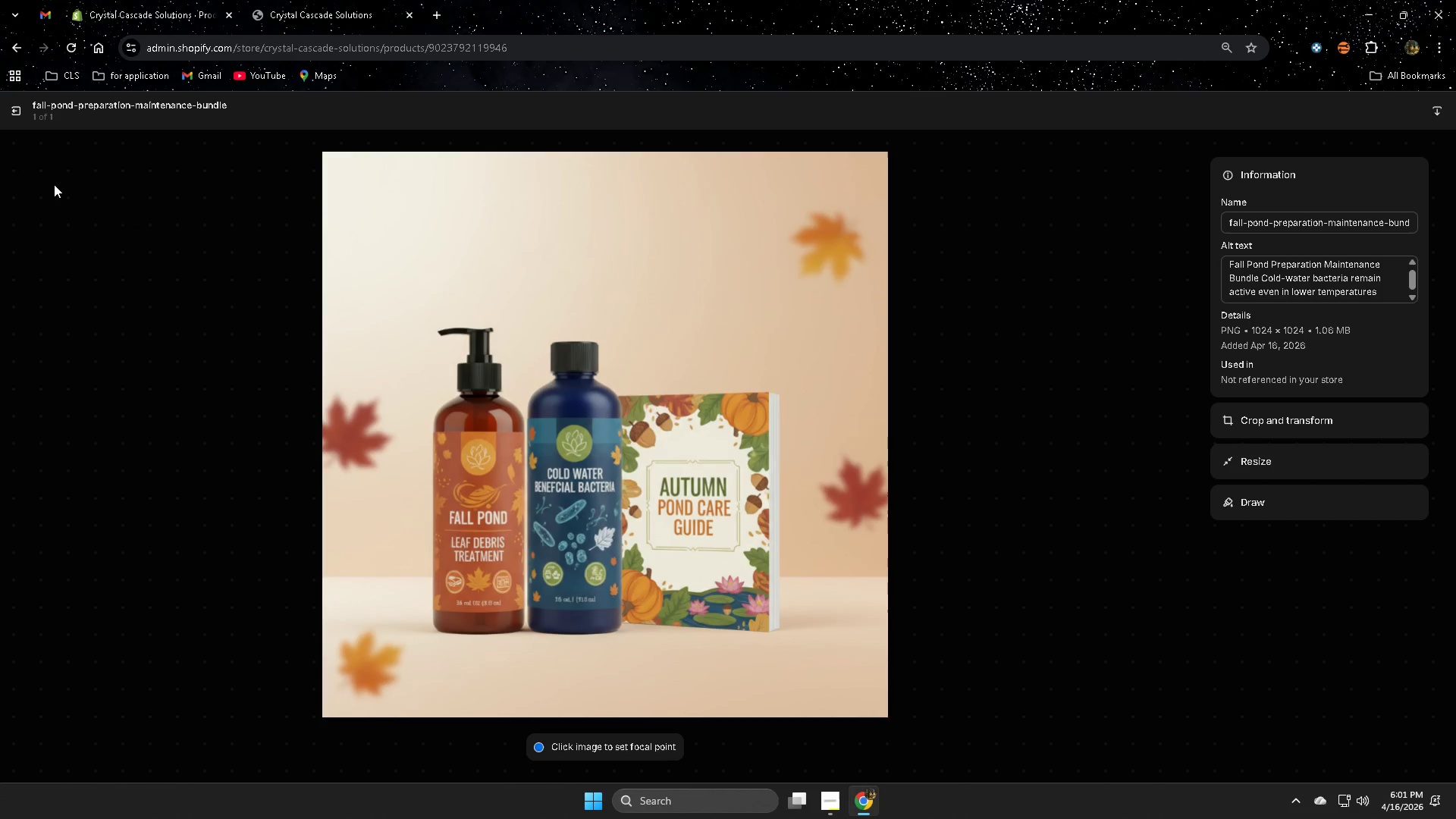 
wait(5.2)
 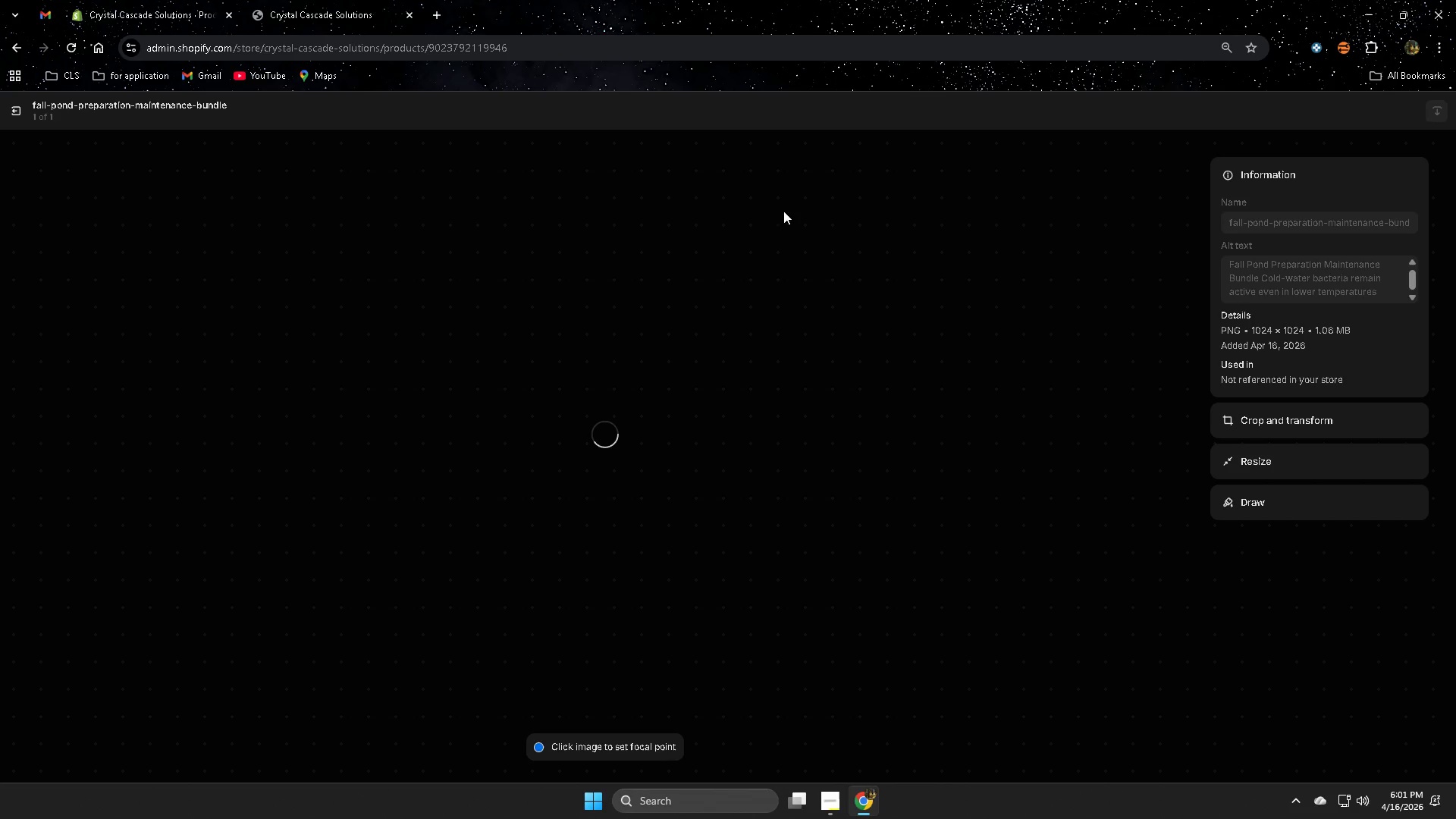 
left_click([10, 112])
 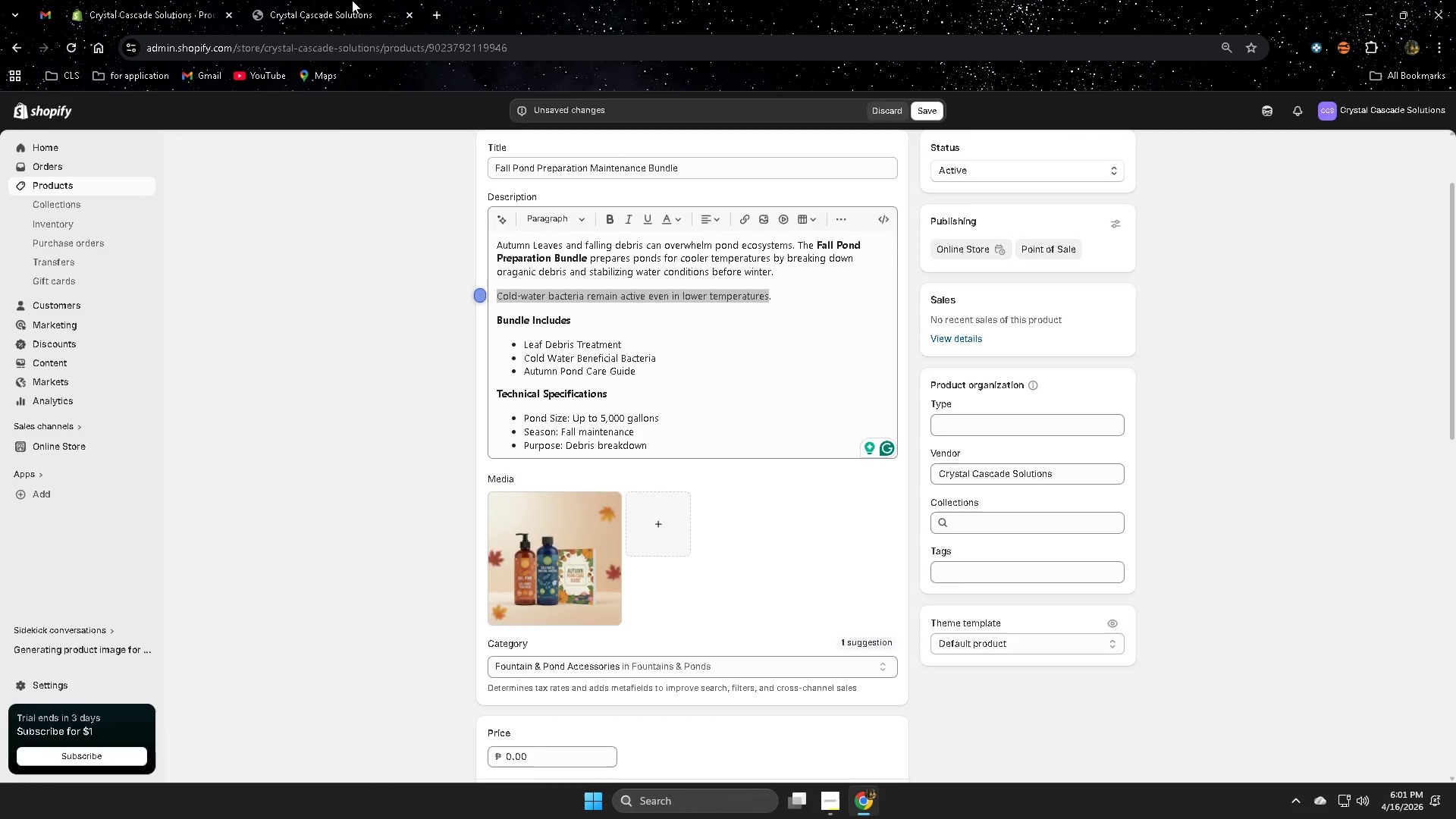 
left_click([353, 0])
 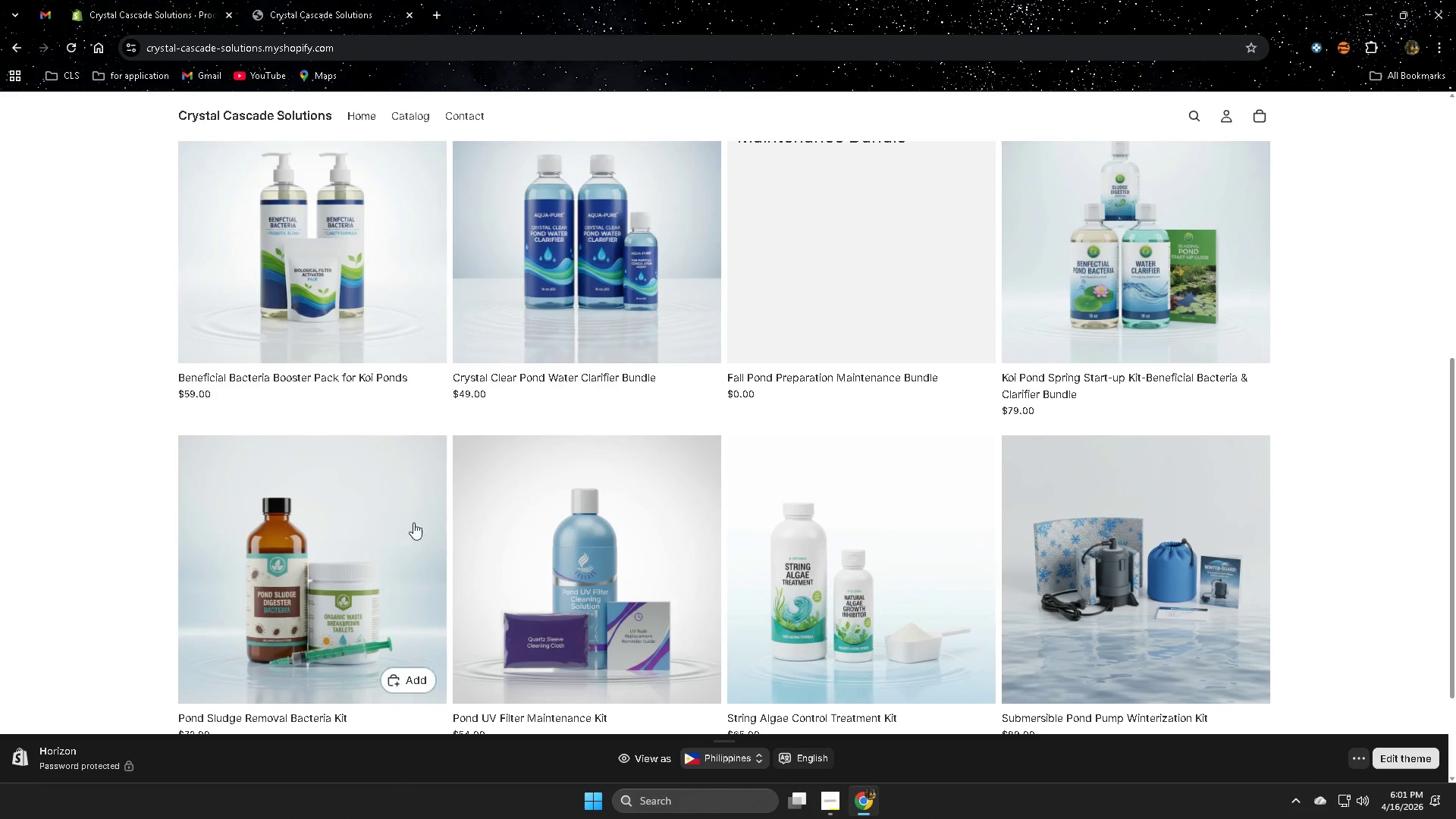 
scroll: coordinate [471, 441], scroll_direction: up, amount: 1.0